 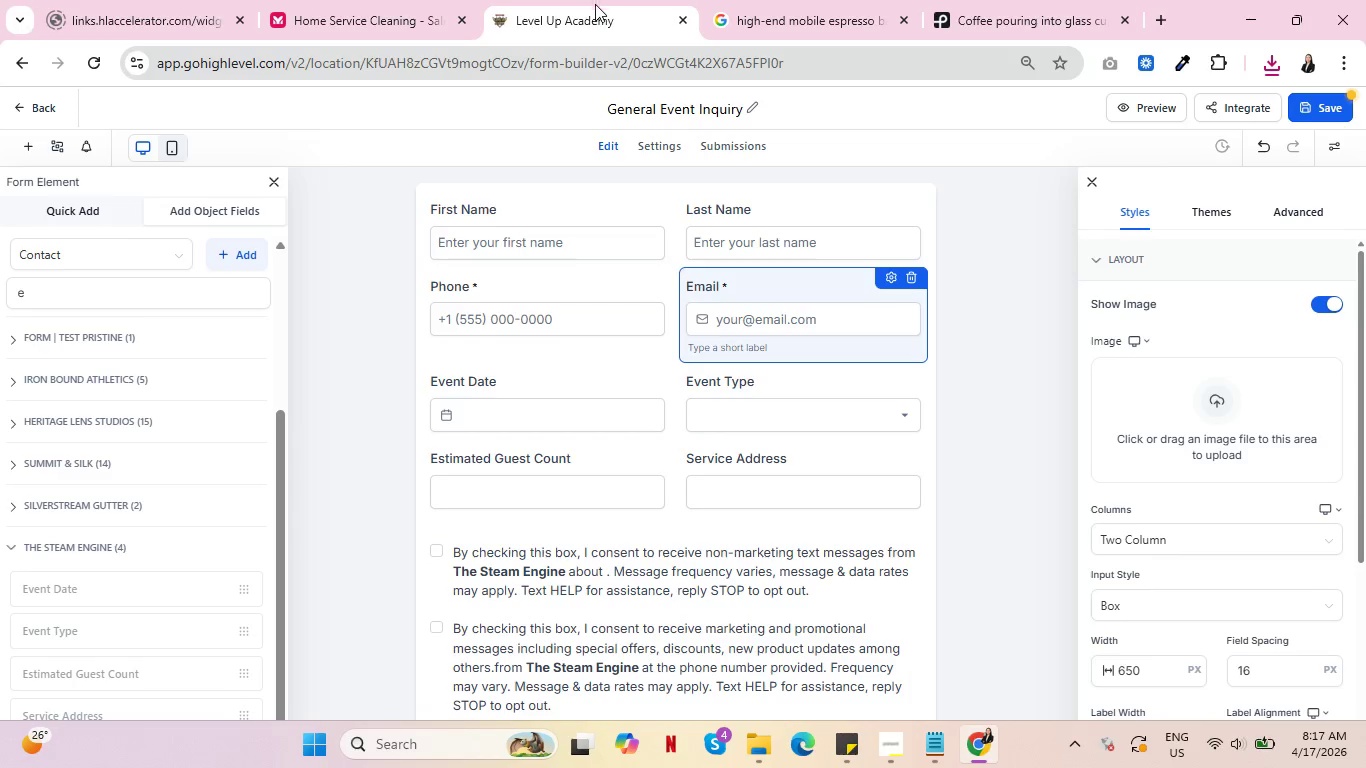 
left_click([1220, 406])
 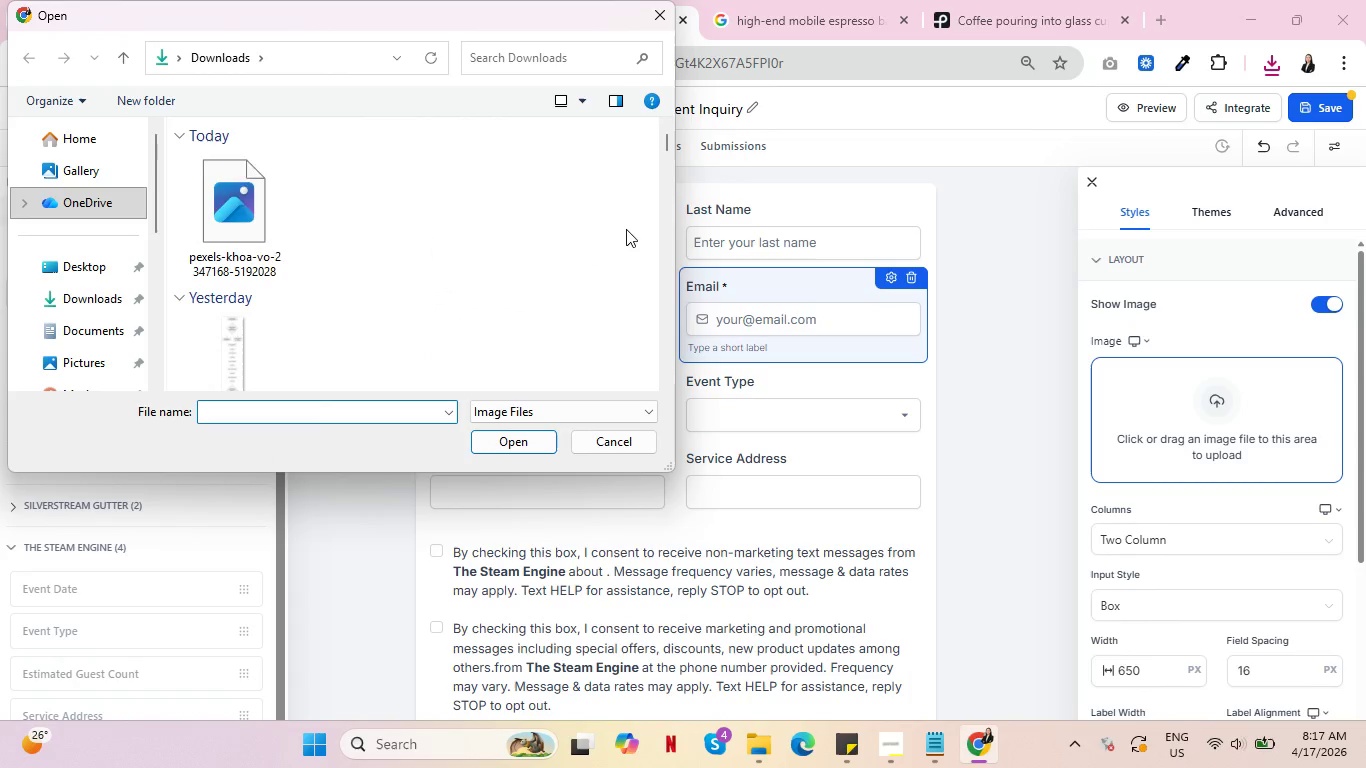 
left_click([231, 214])
 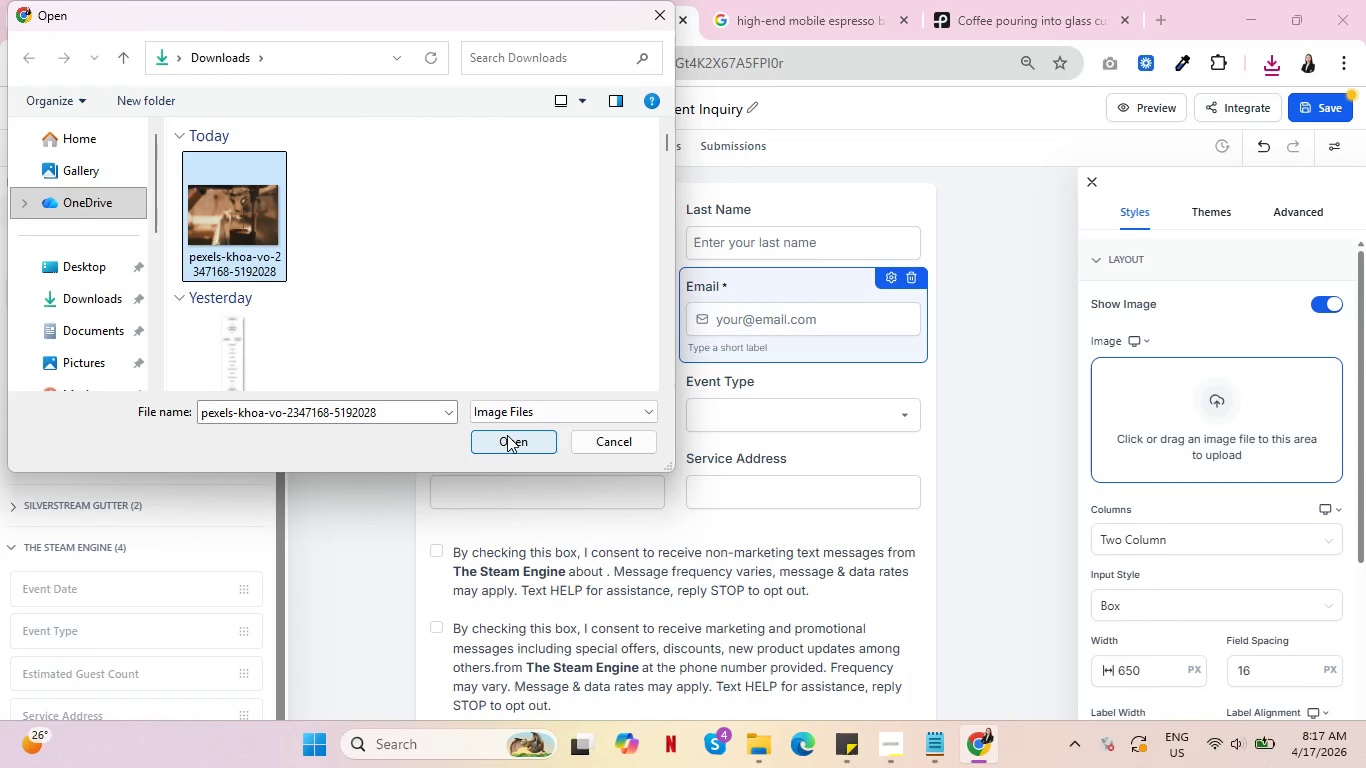 
left_click([507, 435])
 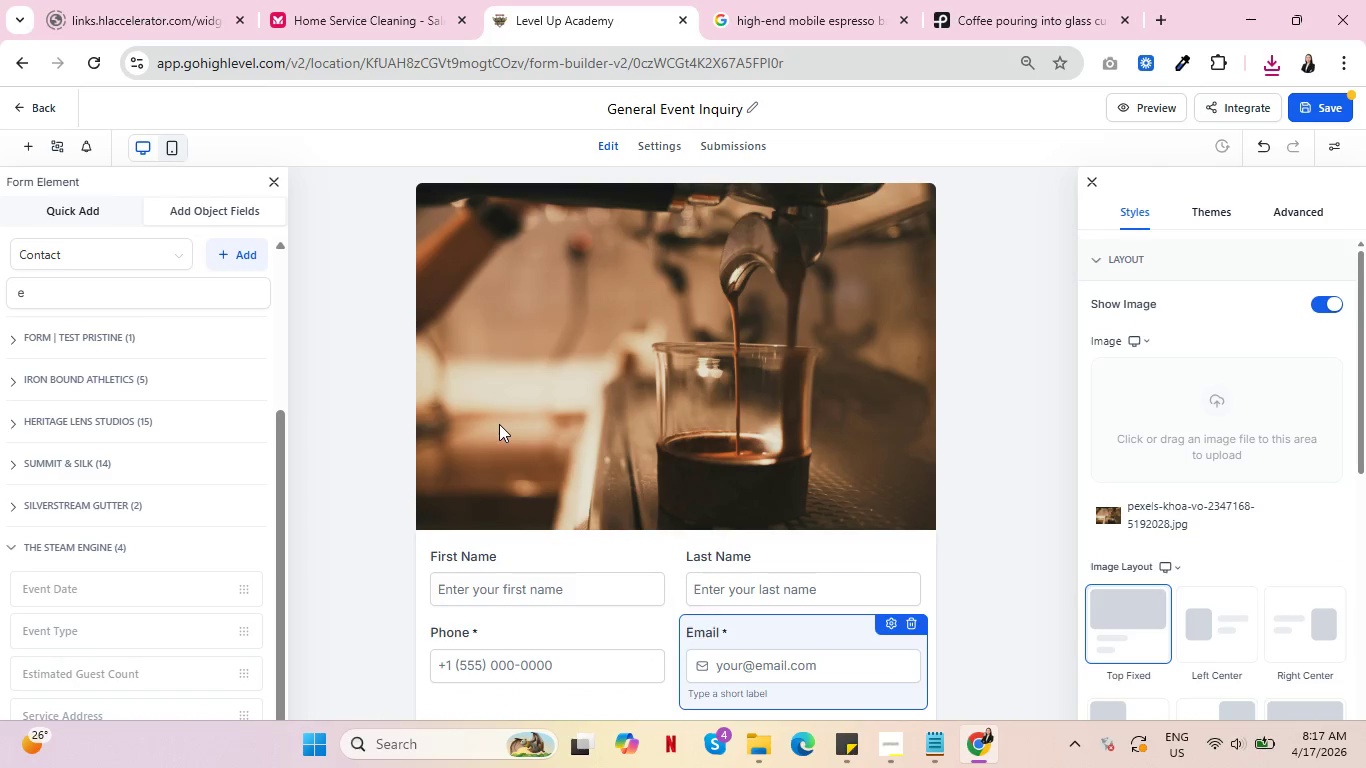 
wait(6.59)
 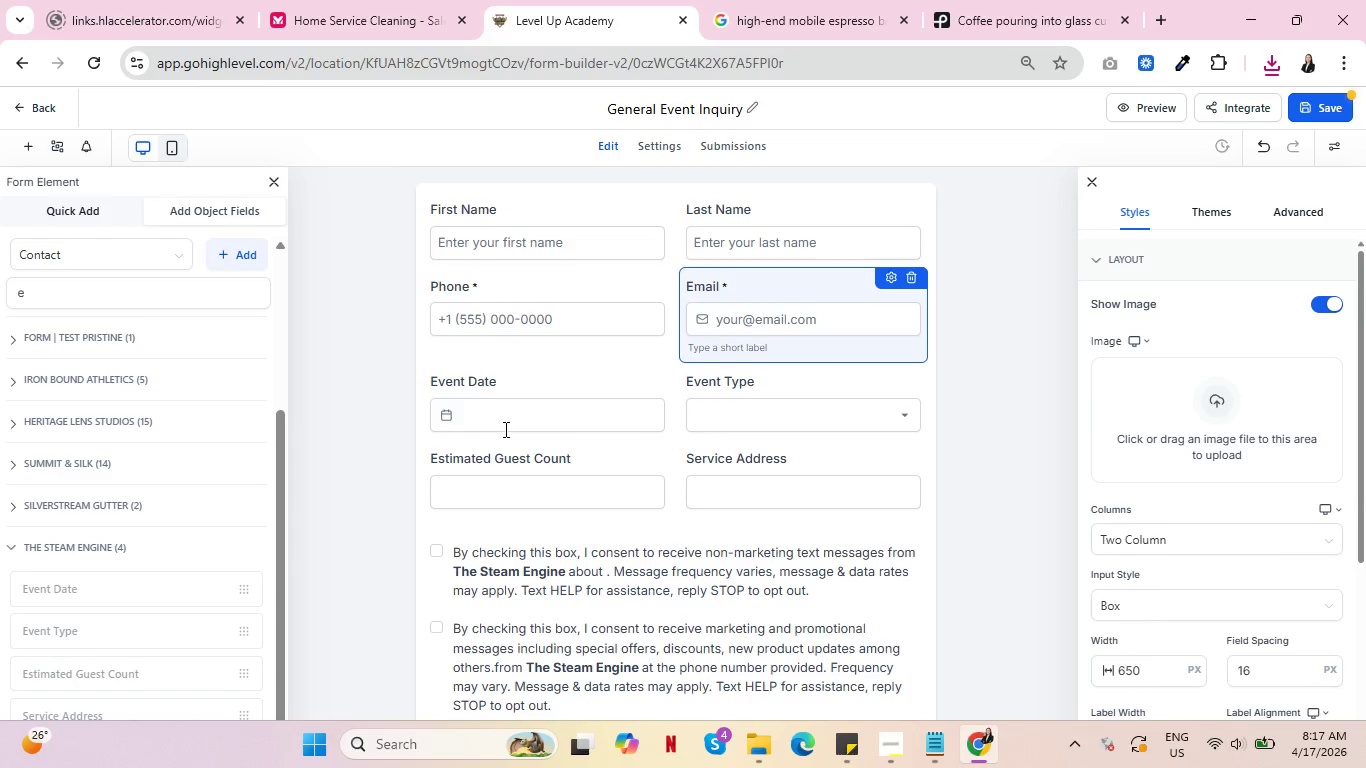 
scroll: coordinate [1182, 454], scroll_direction: down, amount: 10.0
 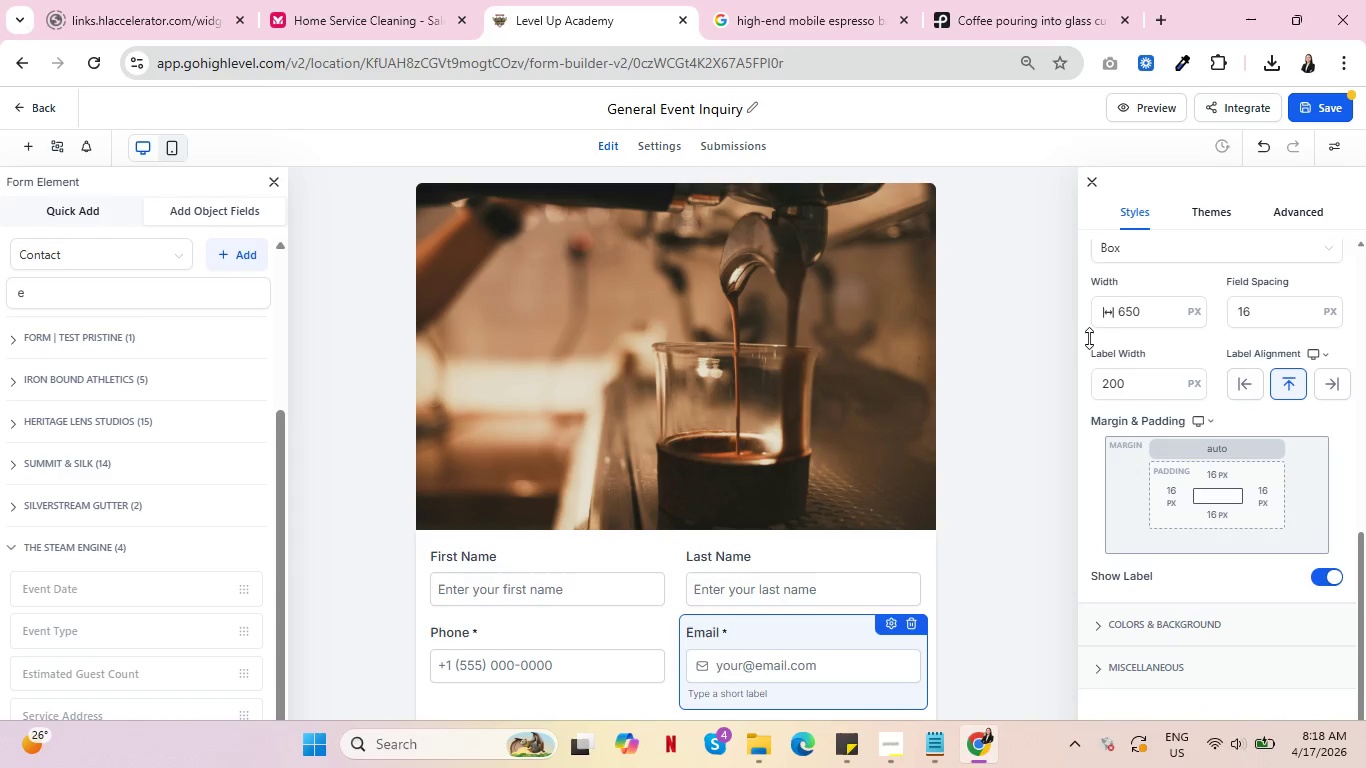 
wait(20.35)
 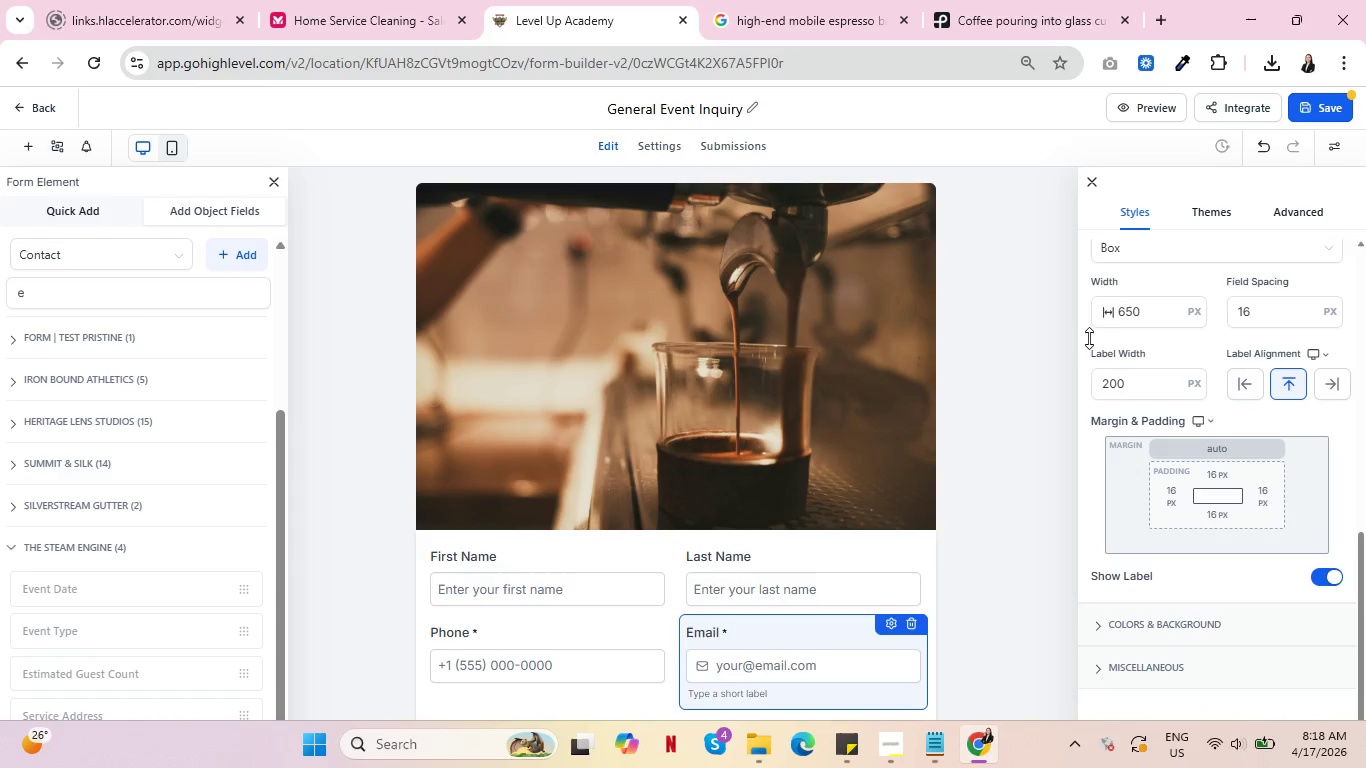 
type(canva)
 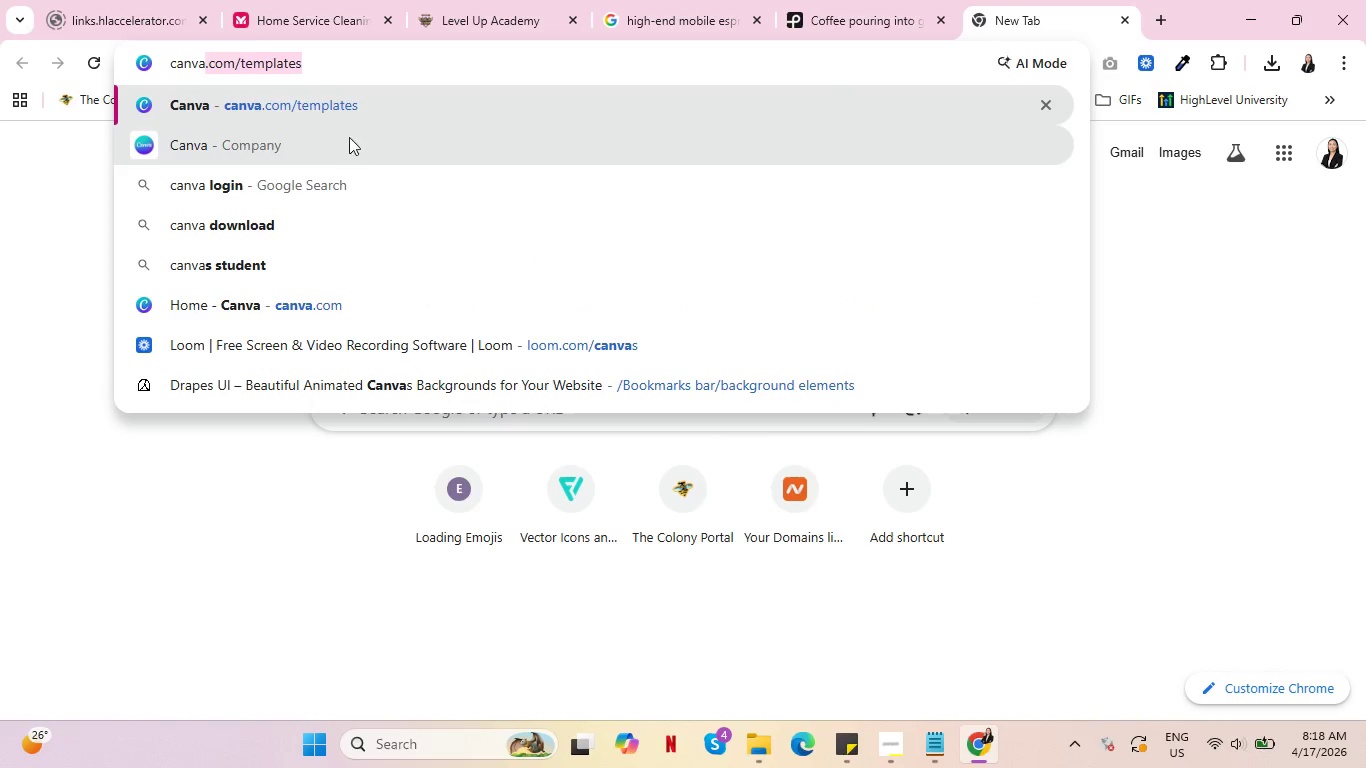 
left_click([355, 106])
 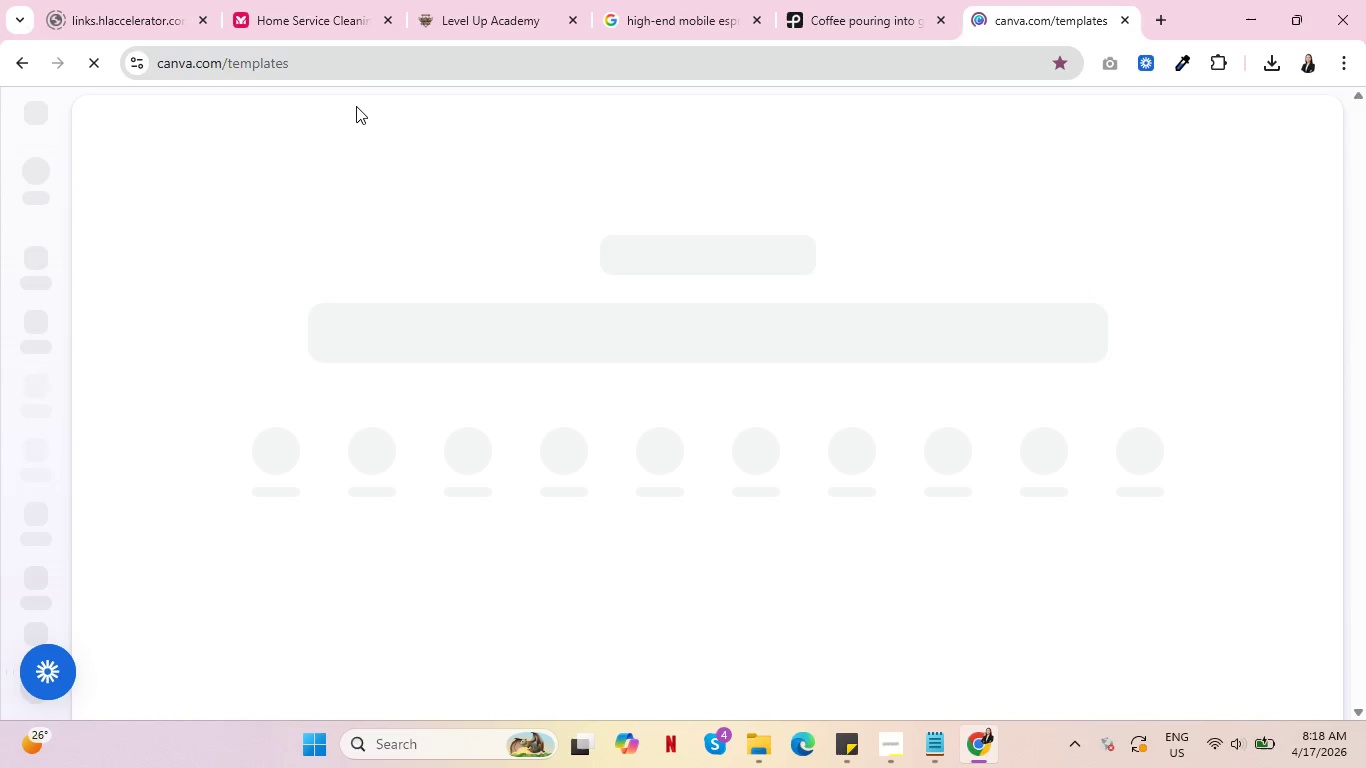 
wait(8.41)
 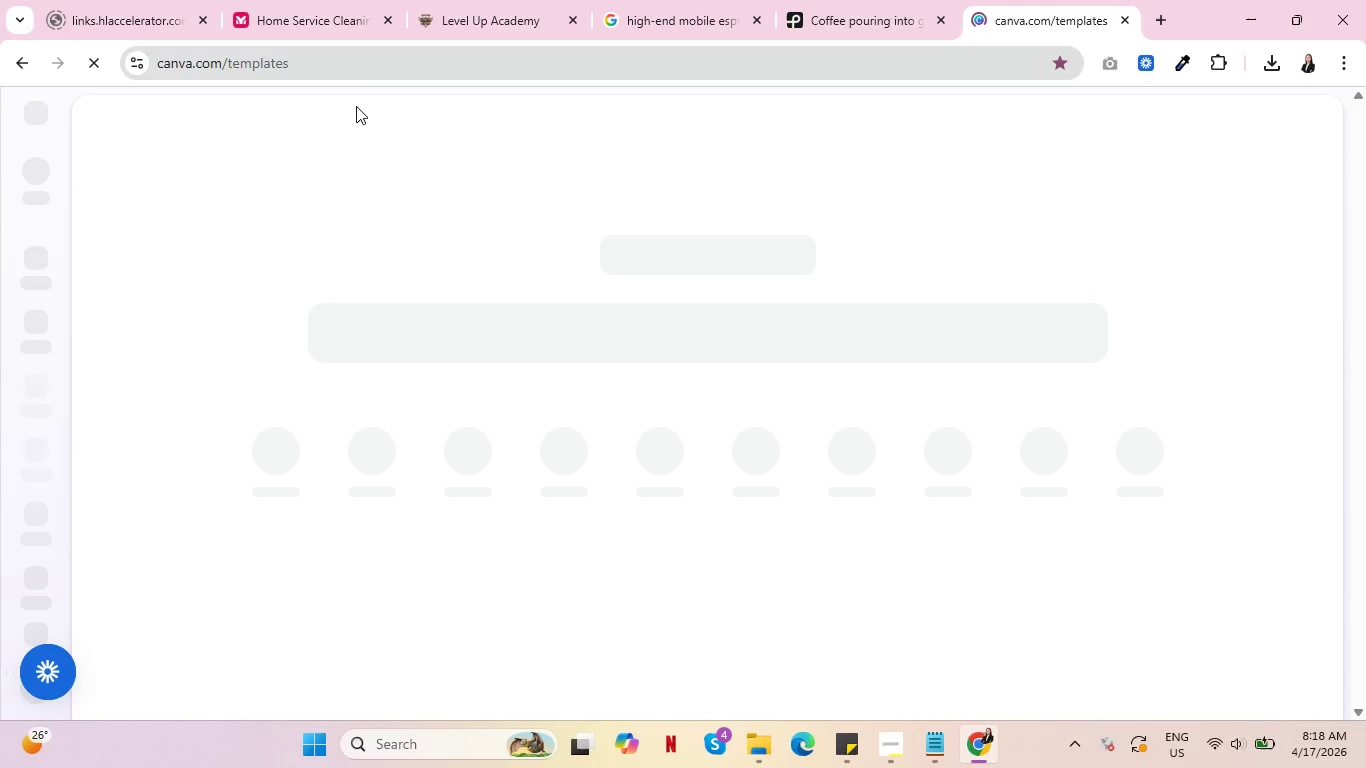 
left_click([47, 172])
 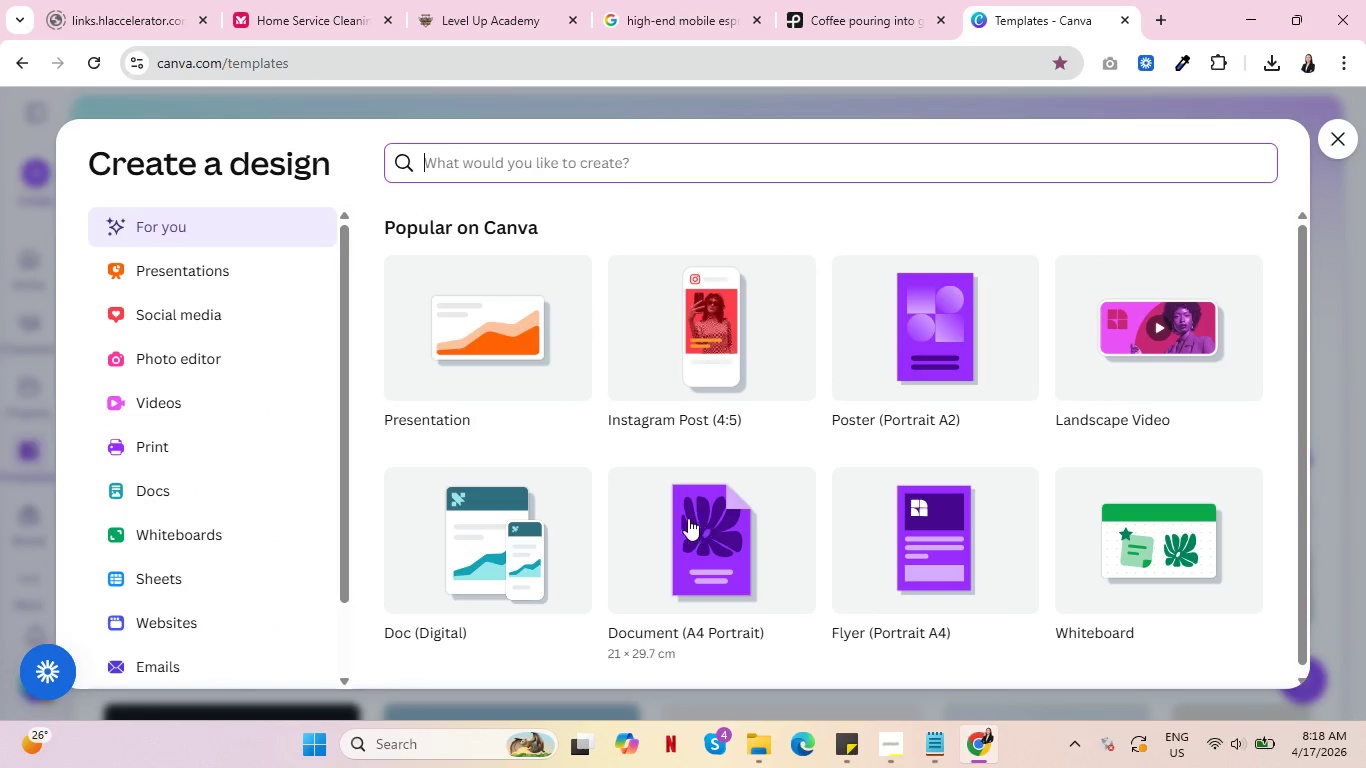 
scroll: coordinate [197, 444], scroll_direction: down, amount: 8.0
 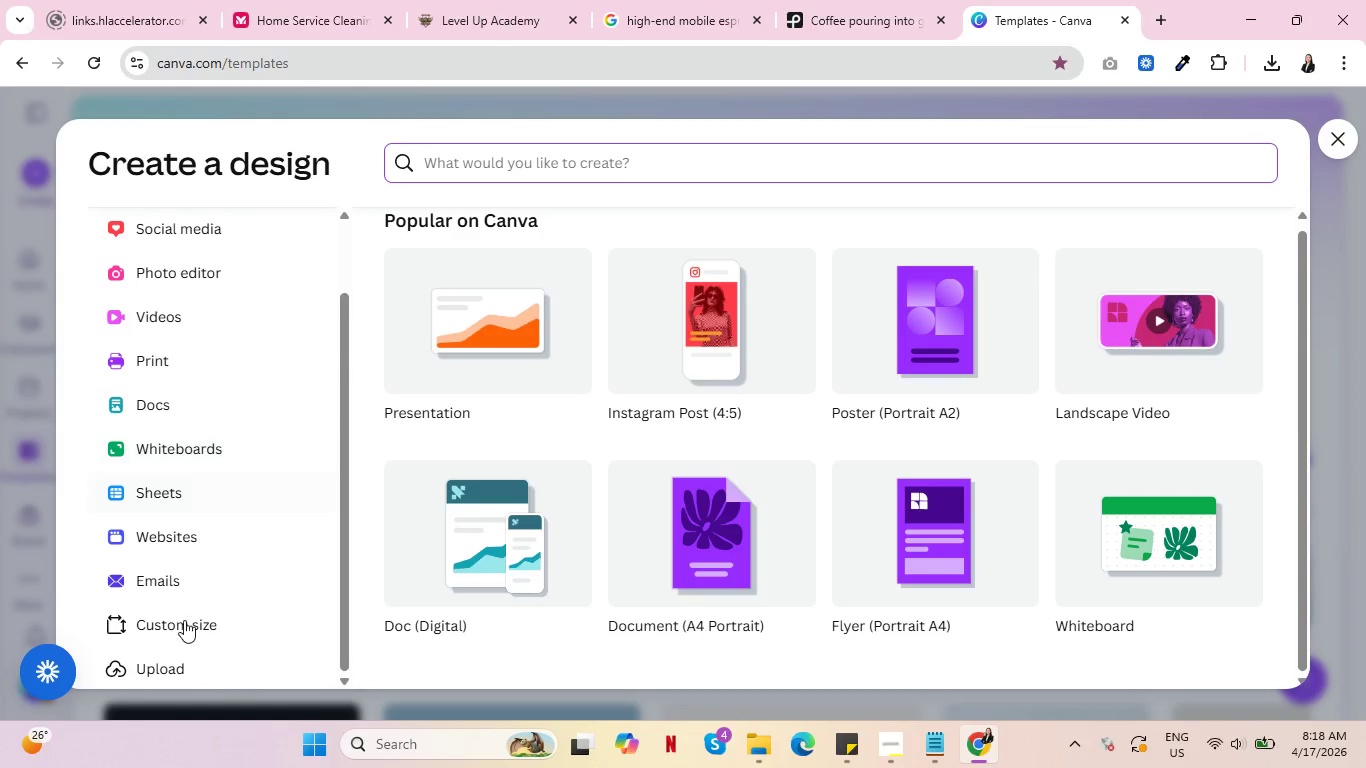 
left_click([184, 625])
 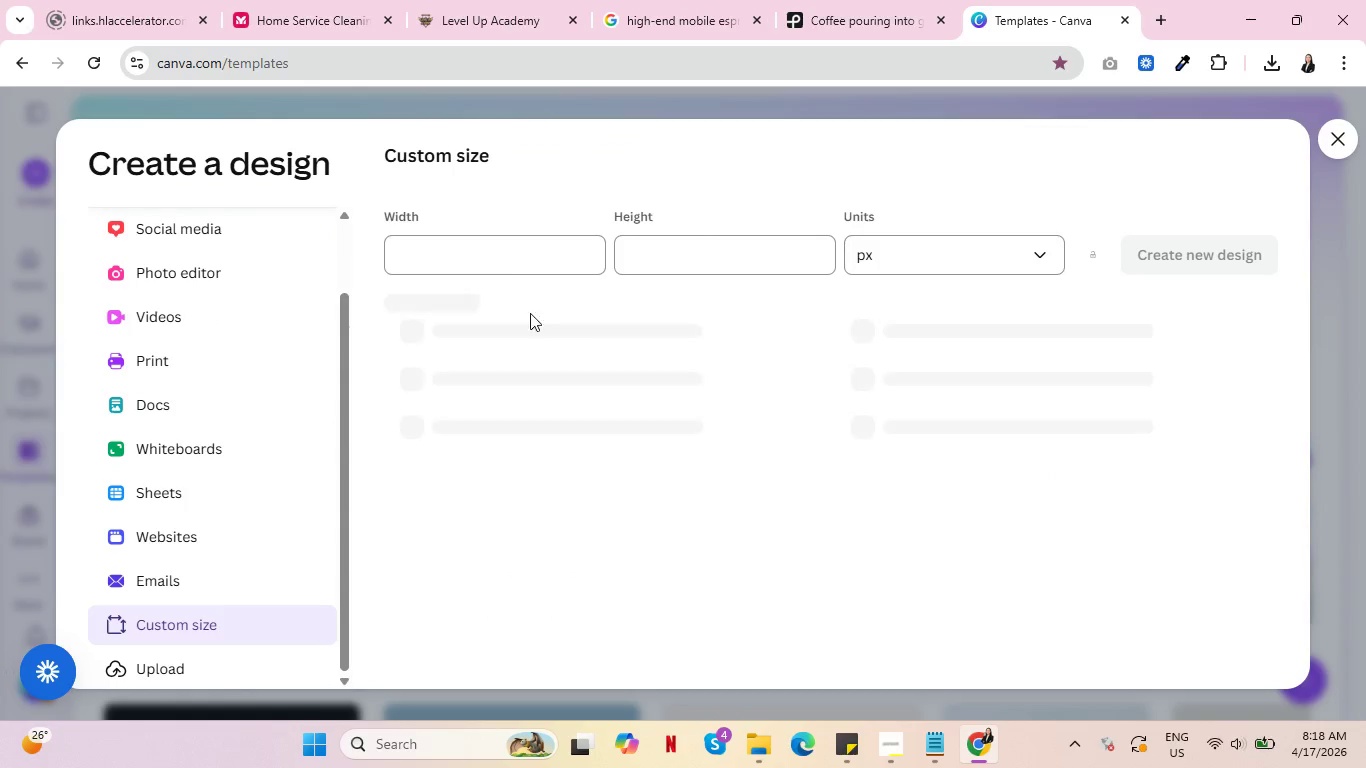 
left_click([509, 259])
 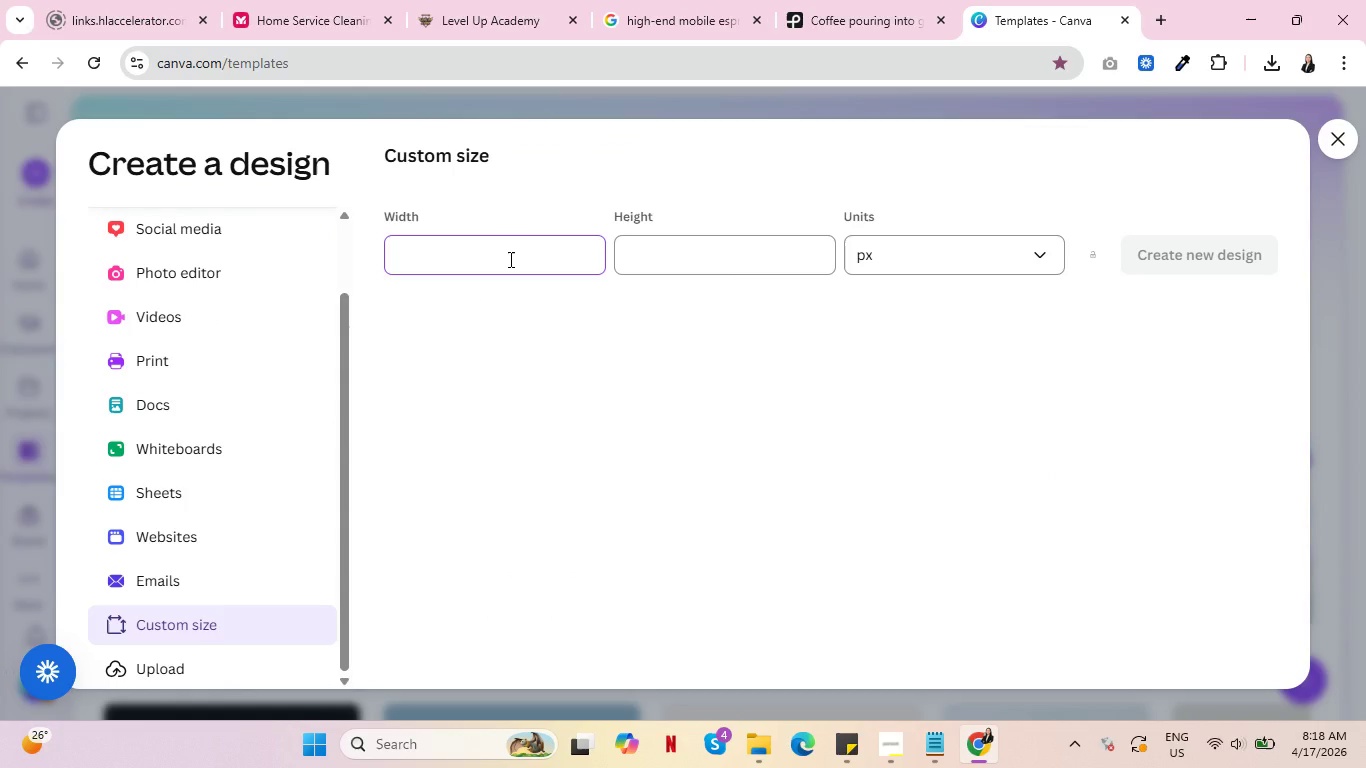 
type(1920)
 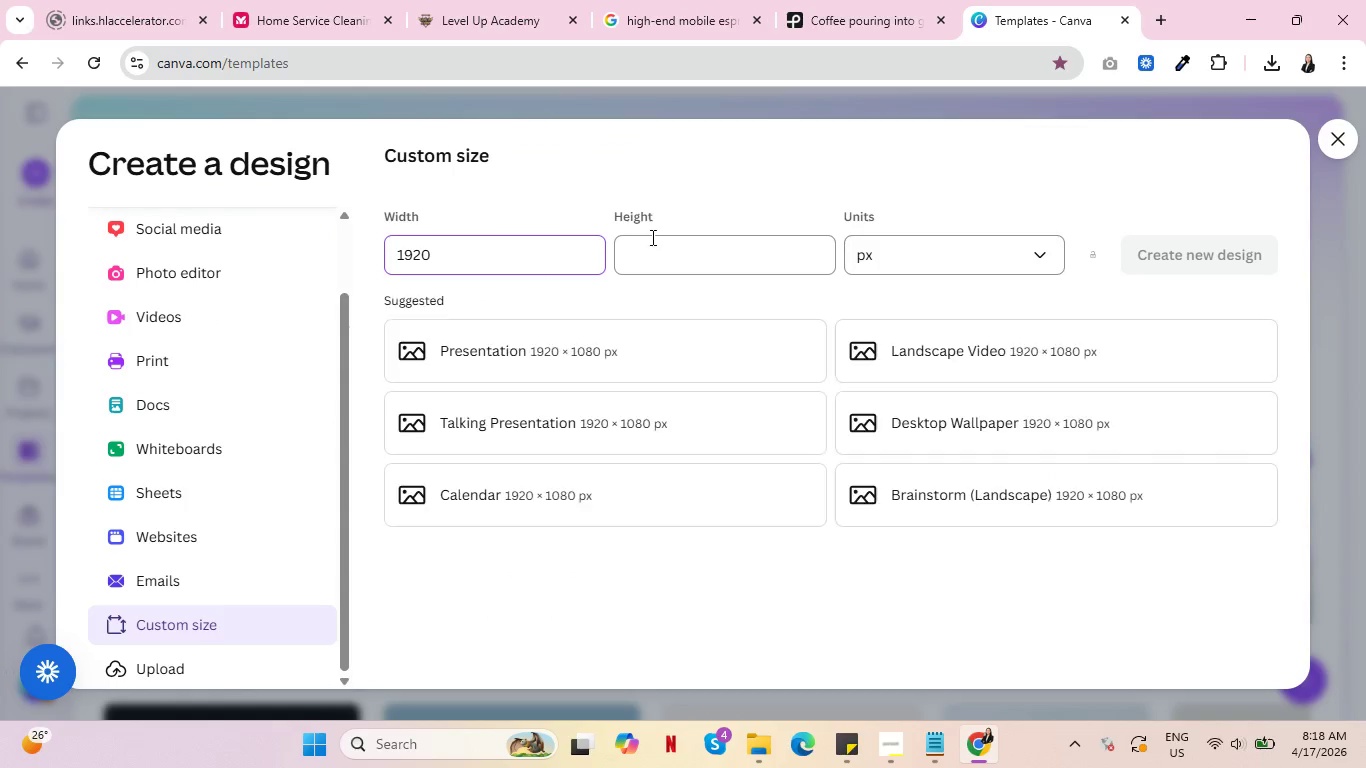 
left_click([695, 238])
 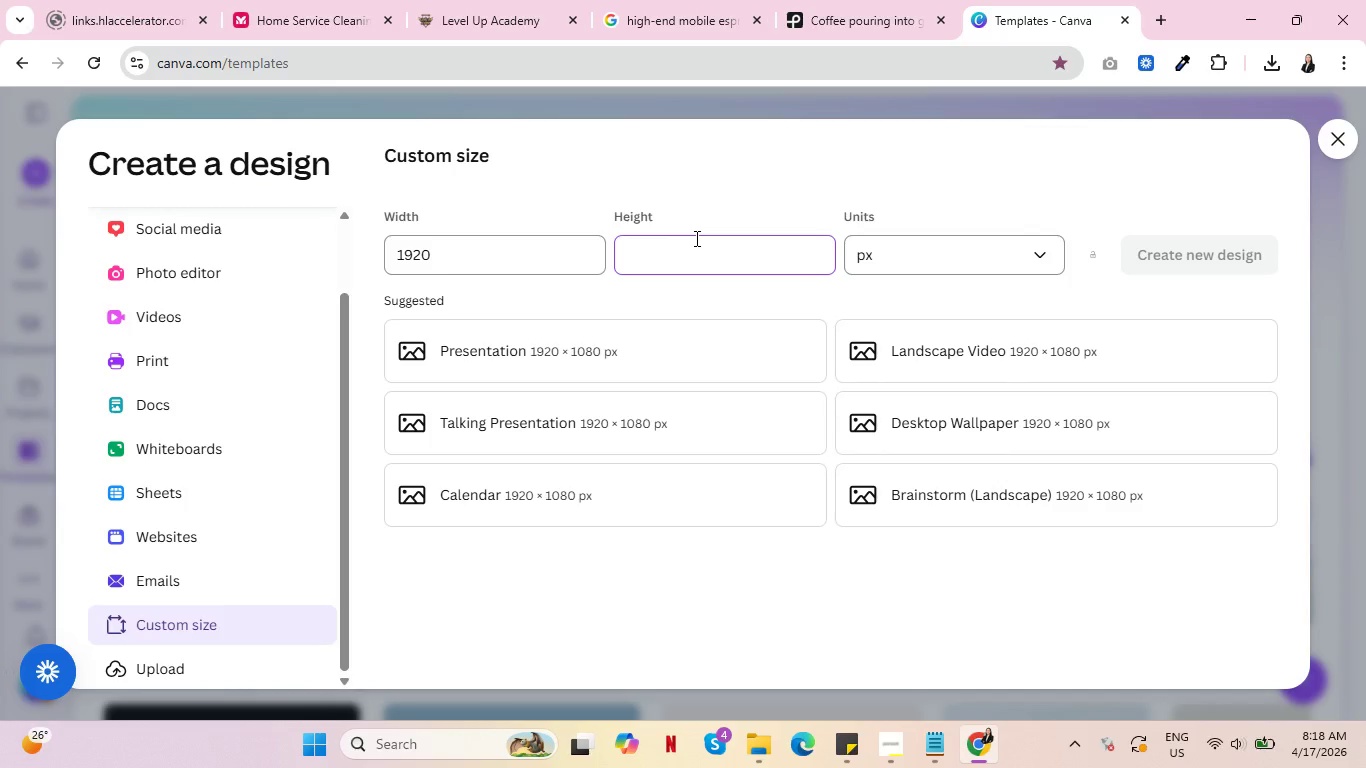 
type(480)
 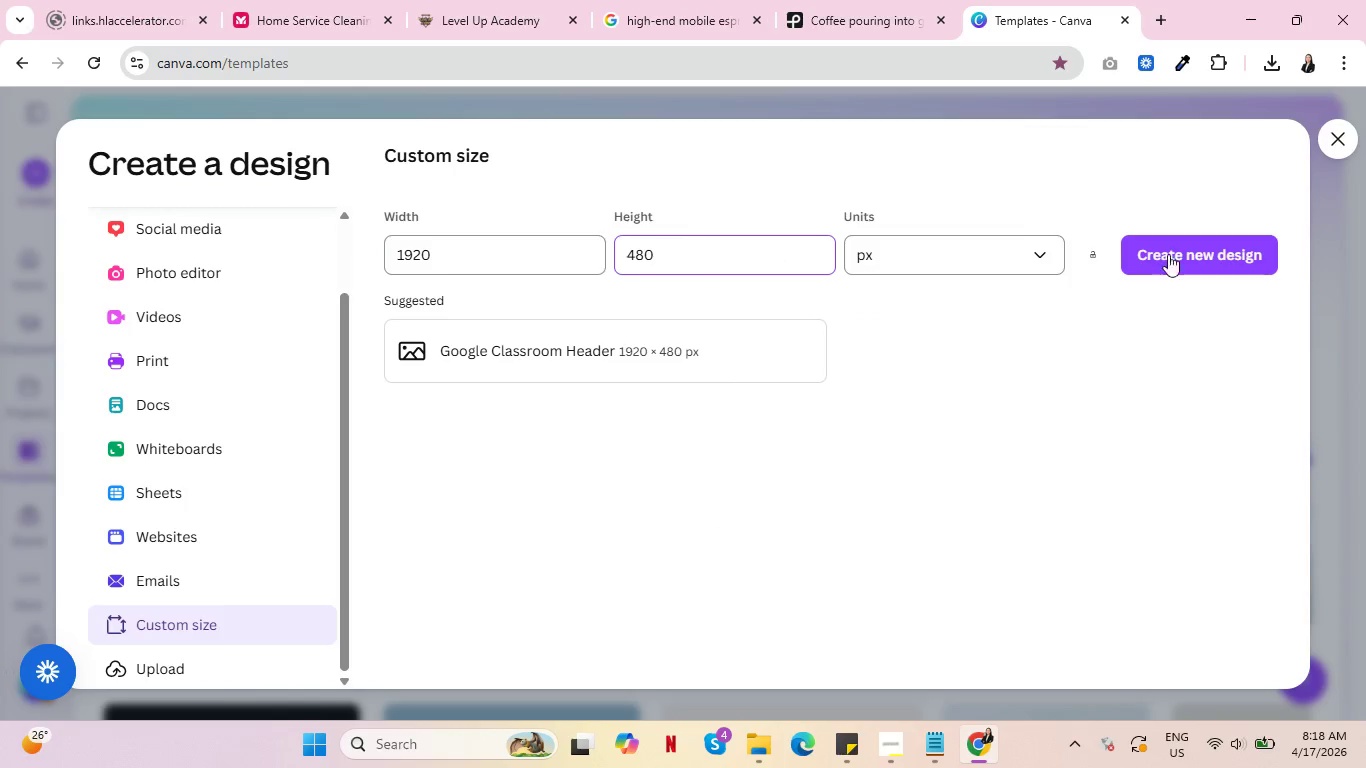 
left_click([1242, 250])
 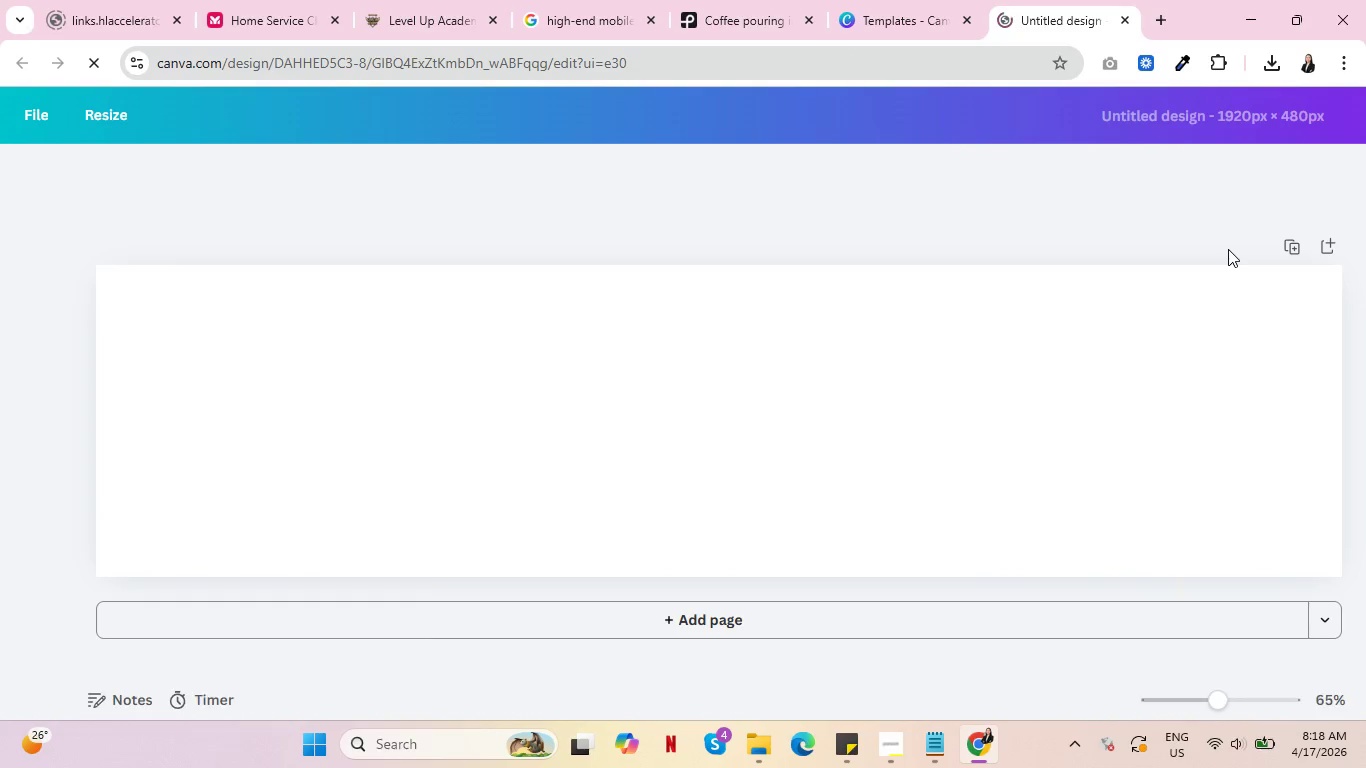 
wait(9.91)
 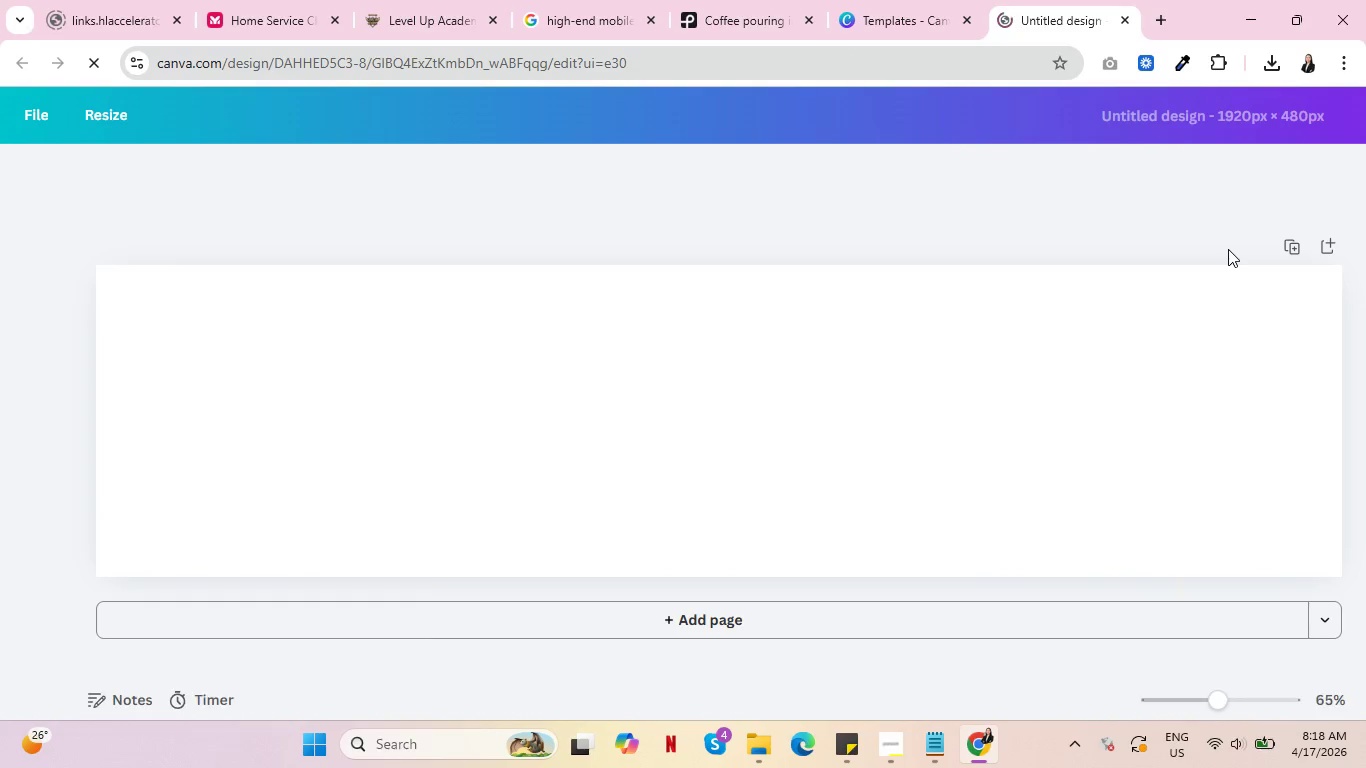 
scroll: coordinate [219, 441], scroll_direction: down, amount: 6.0
 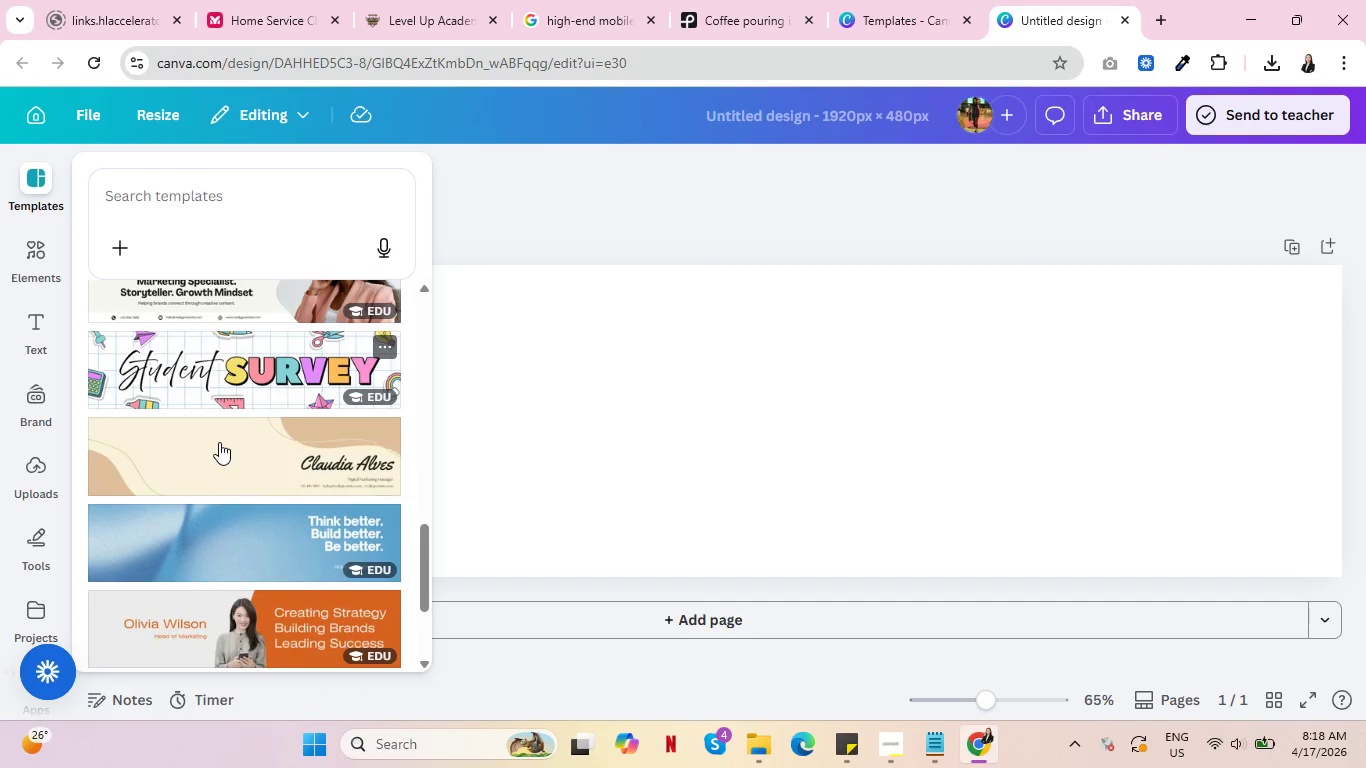 
scroll: coordinate [188, 542], scroll_direction: down, amount: 8.0
 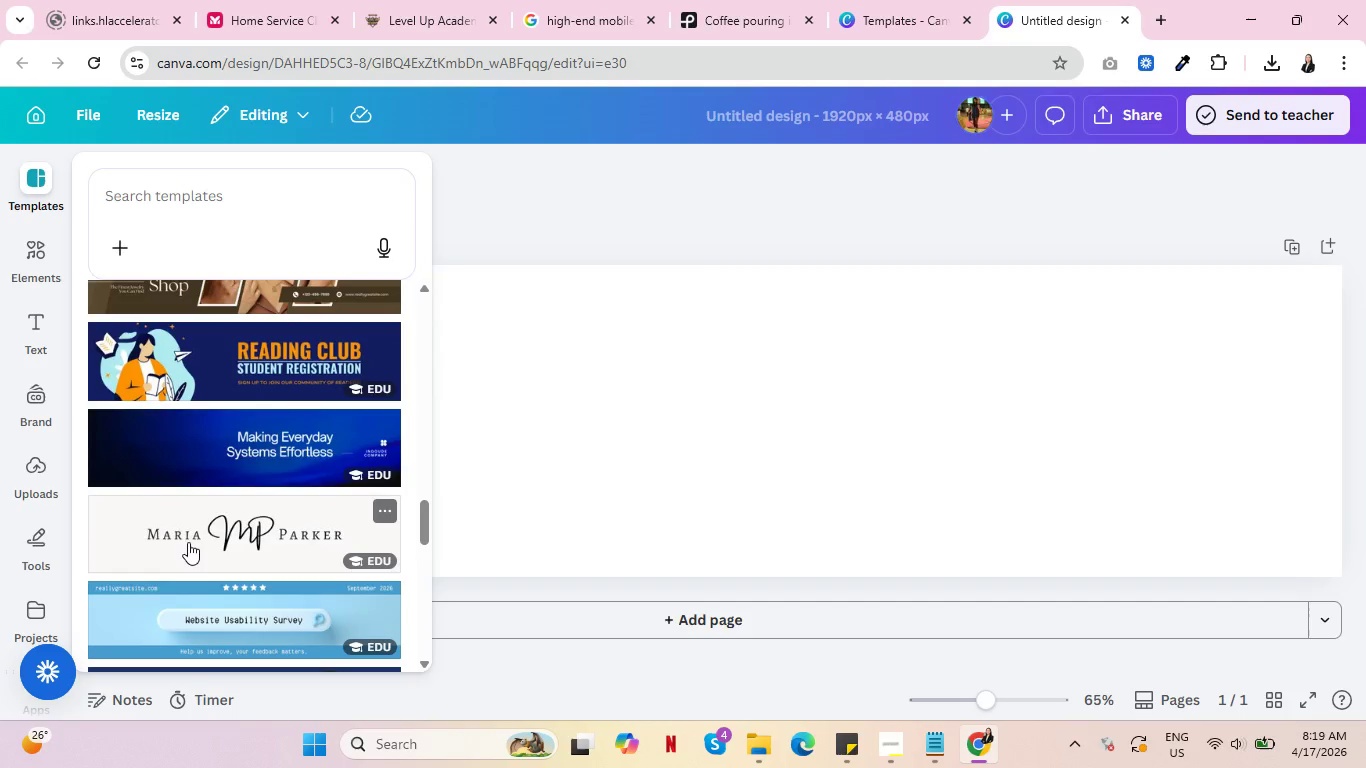 
scroll: coordinate [189, 534], scroll_direction: down, amount: 10.0
 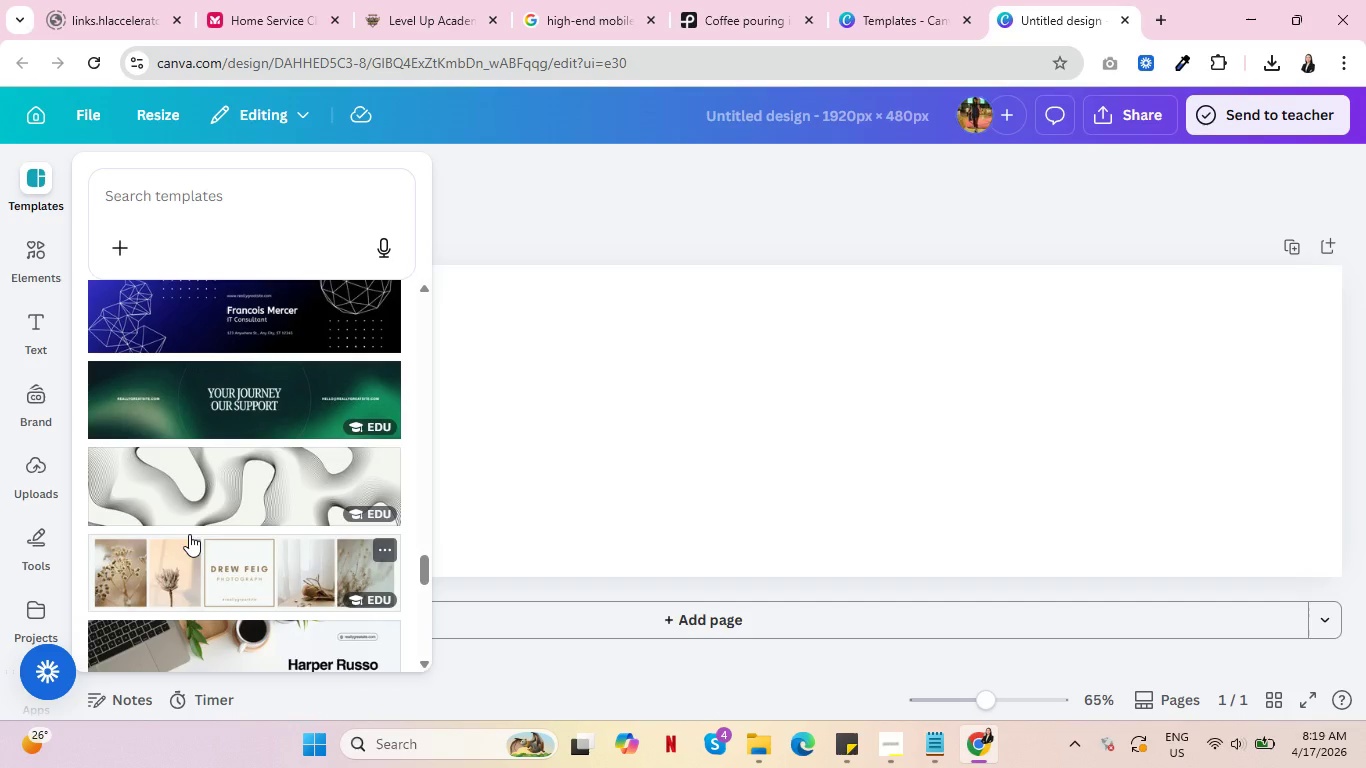 
scroll: coordinate [189, 535], scroll_direction: down, amount: 7.0
 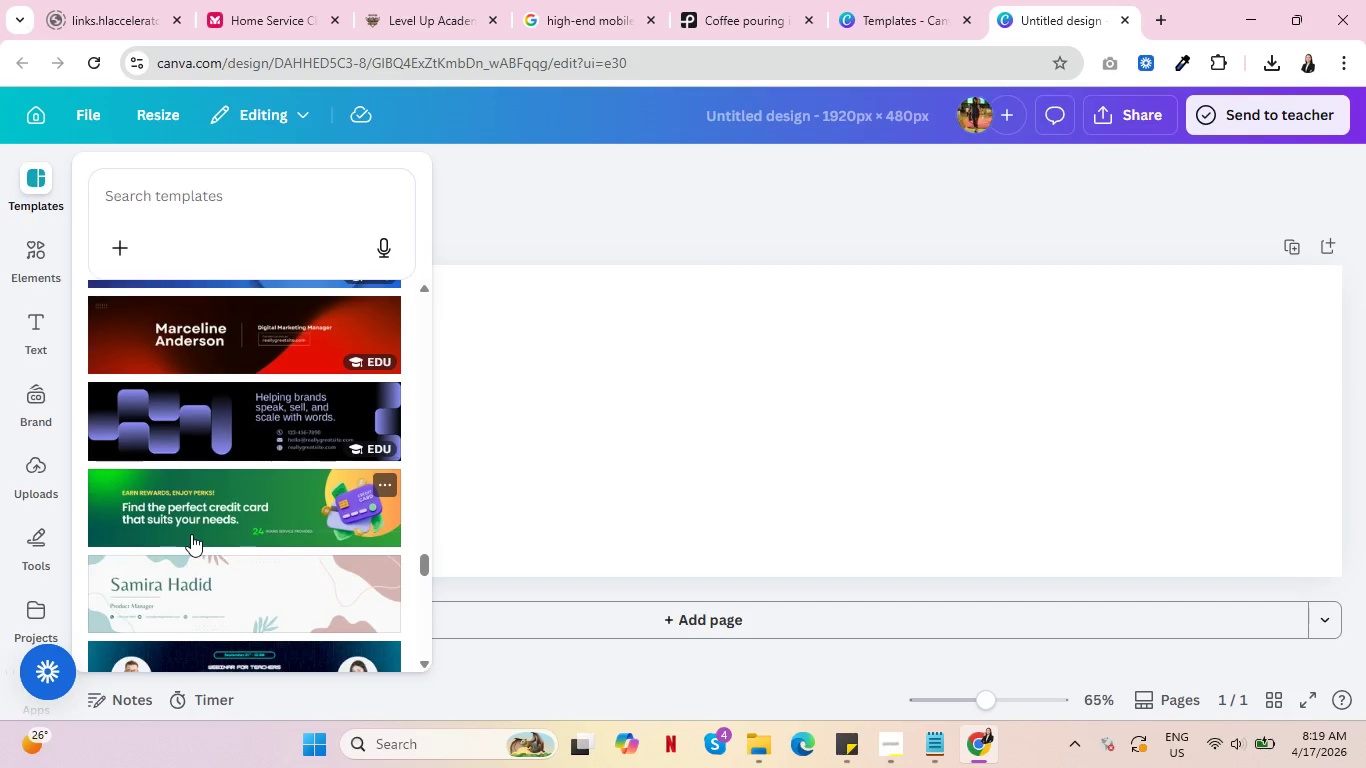 
scroll: coordinate [172, 578], scroll_direction: down, amount: 9.0
 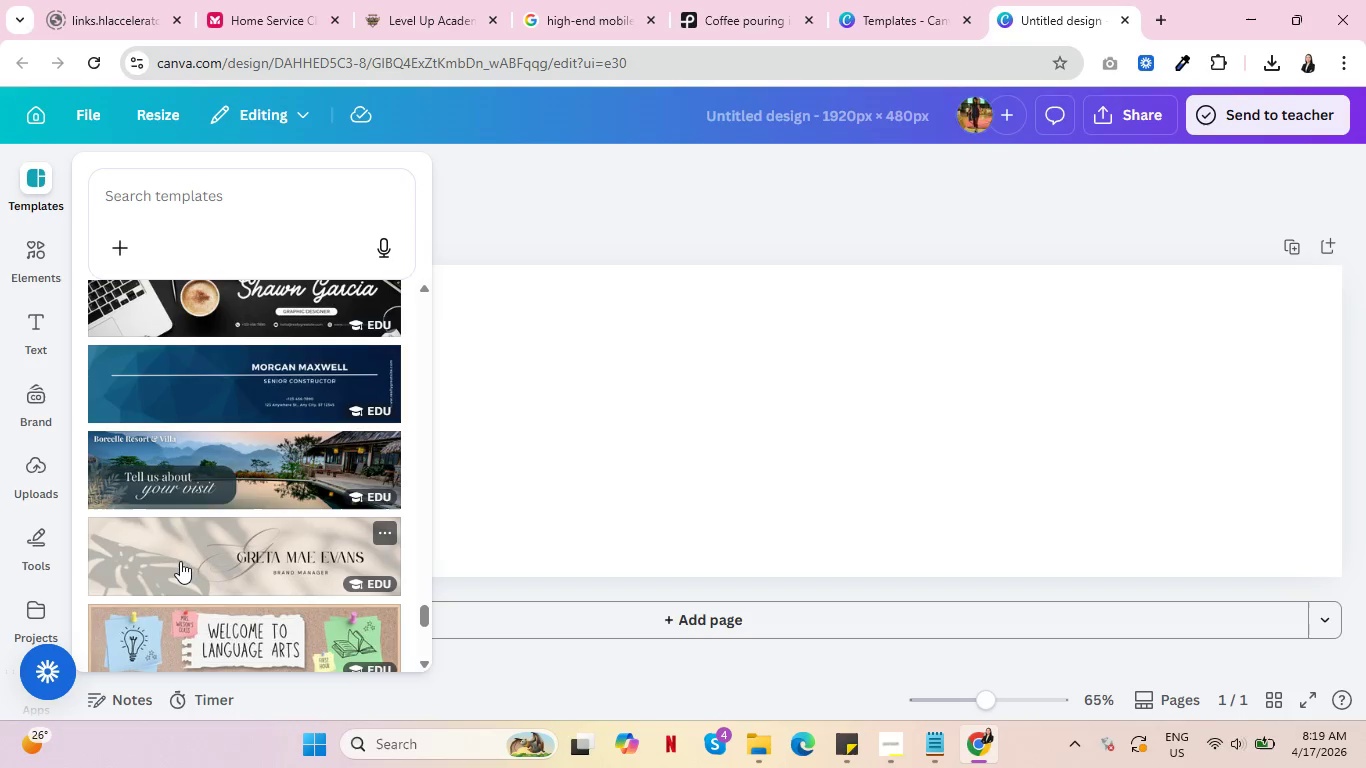 
wait(14.11)
 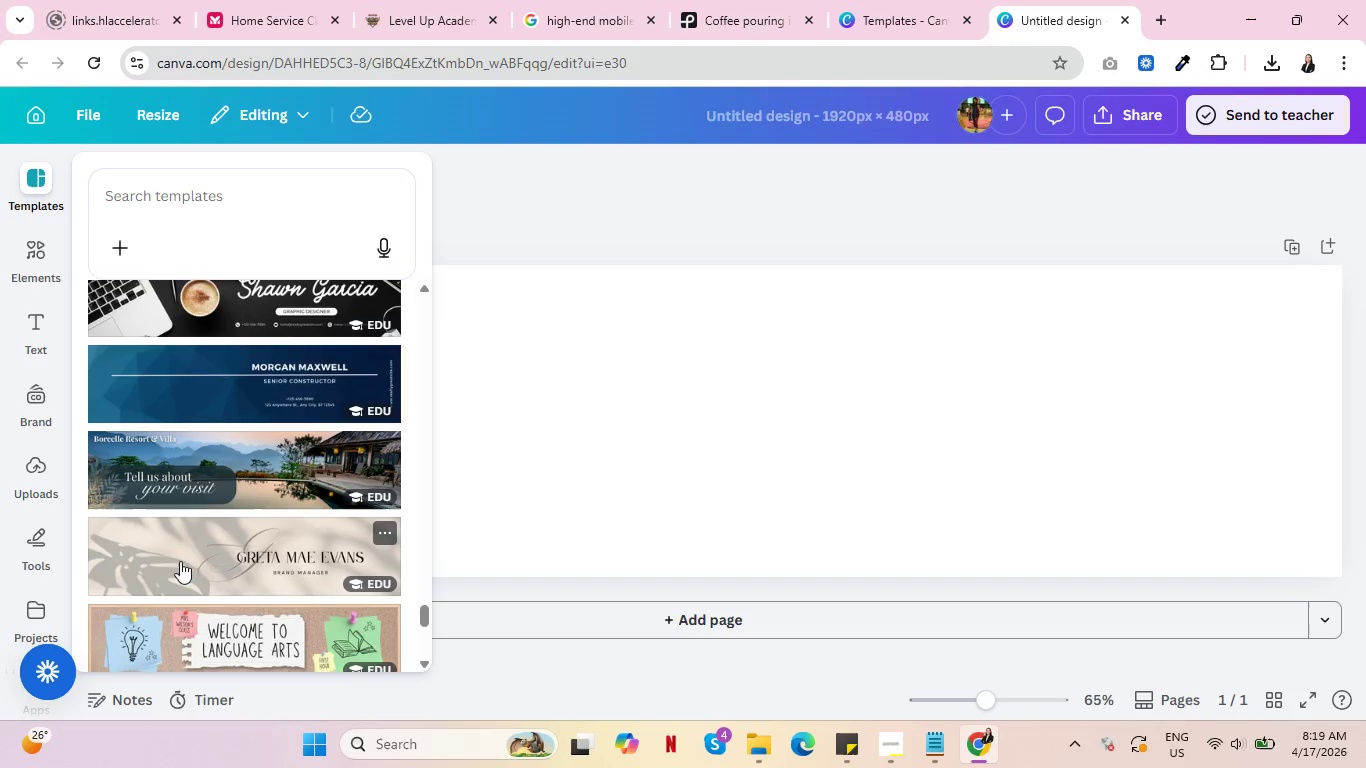 
scroll: coordinate [188, 542], scroll_direction: down, amount: 7.0
 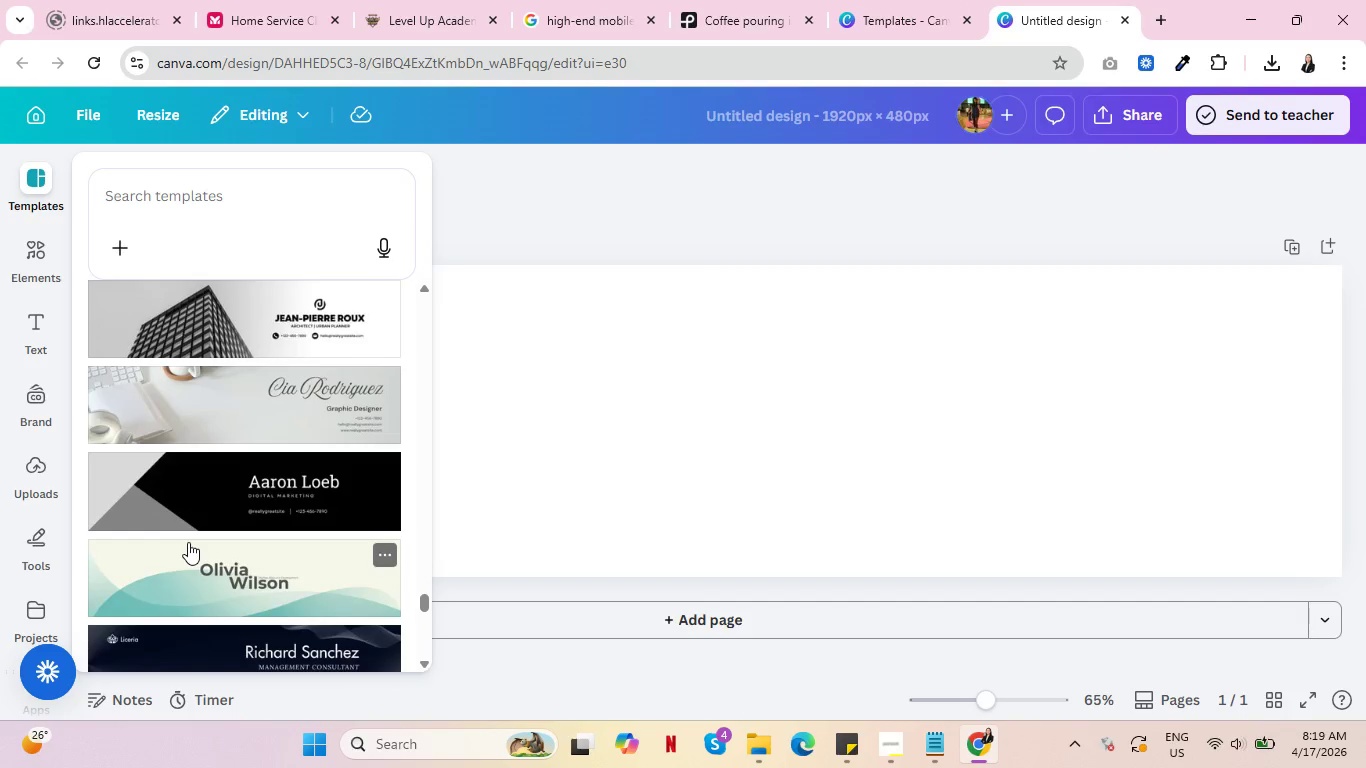 
scroll: coordinate [193, 536], scroll_direction: down, amount: 10.0
 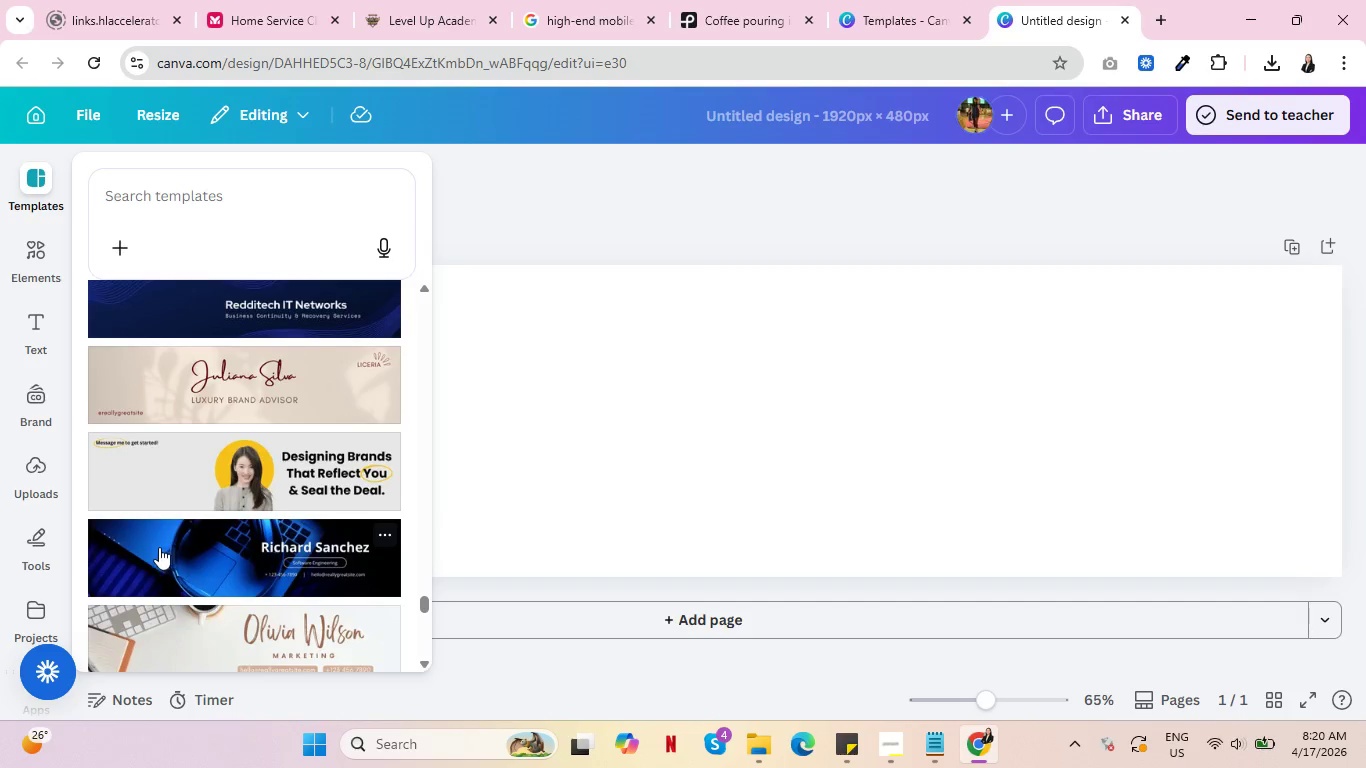 
scroll: coordinate [161, 553], scroll_direction: down, amount: 4.0
 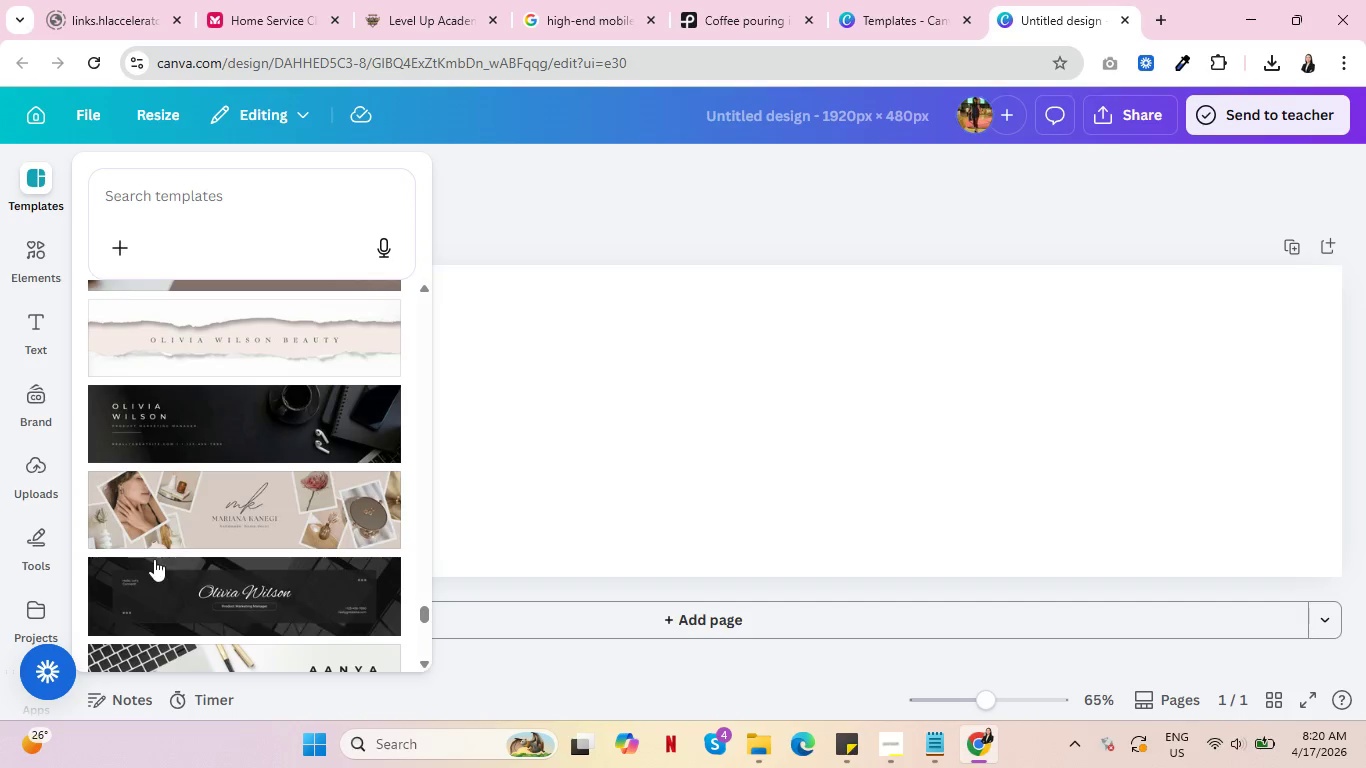 
wait(5.84)
 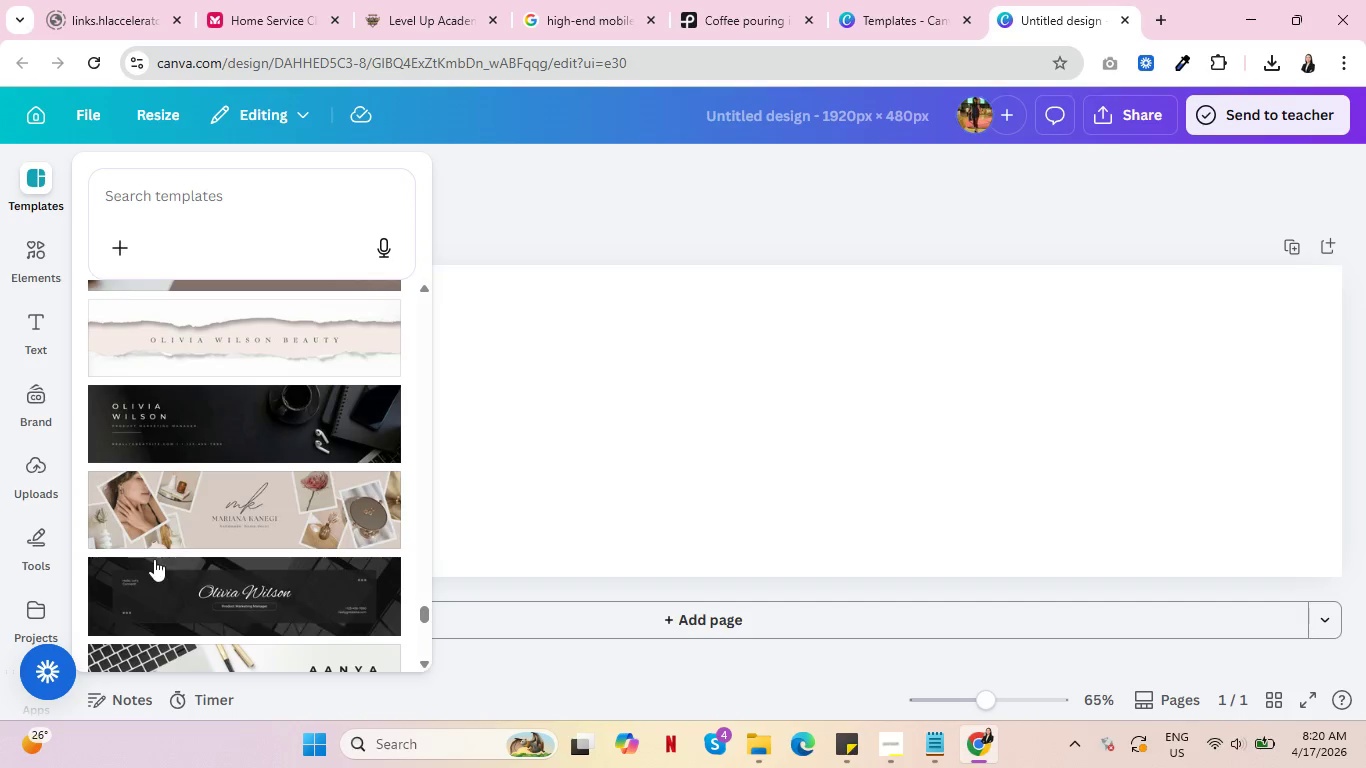 
scroll: coordinate [235, 520], scroll_direction: down, amount: 10.0
 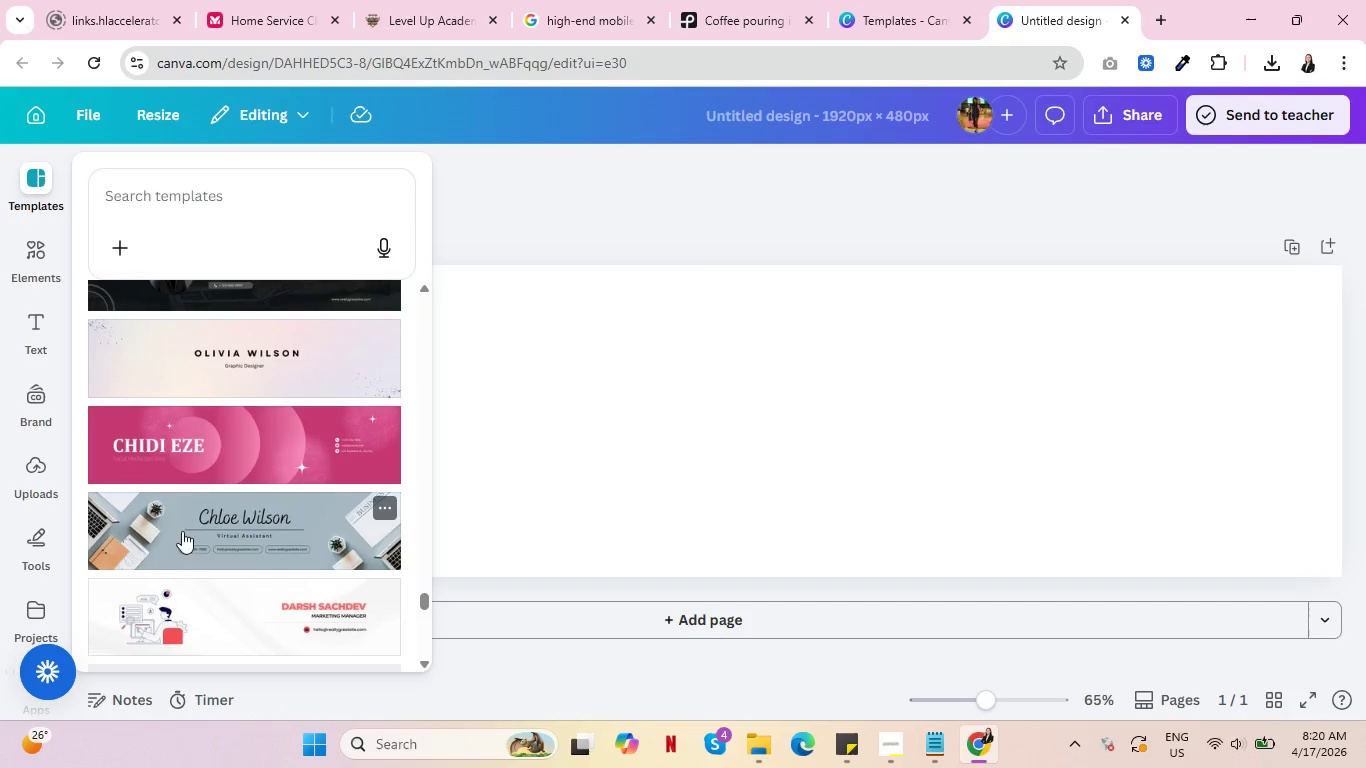 
scroll: coordinate [160, 538], scroll_direction: down, amount: 10.0
 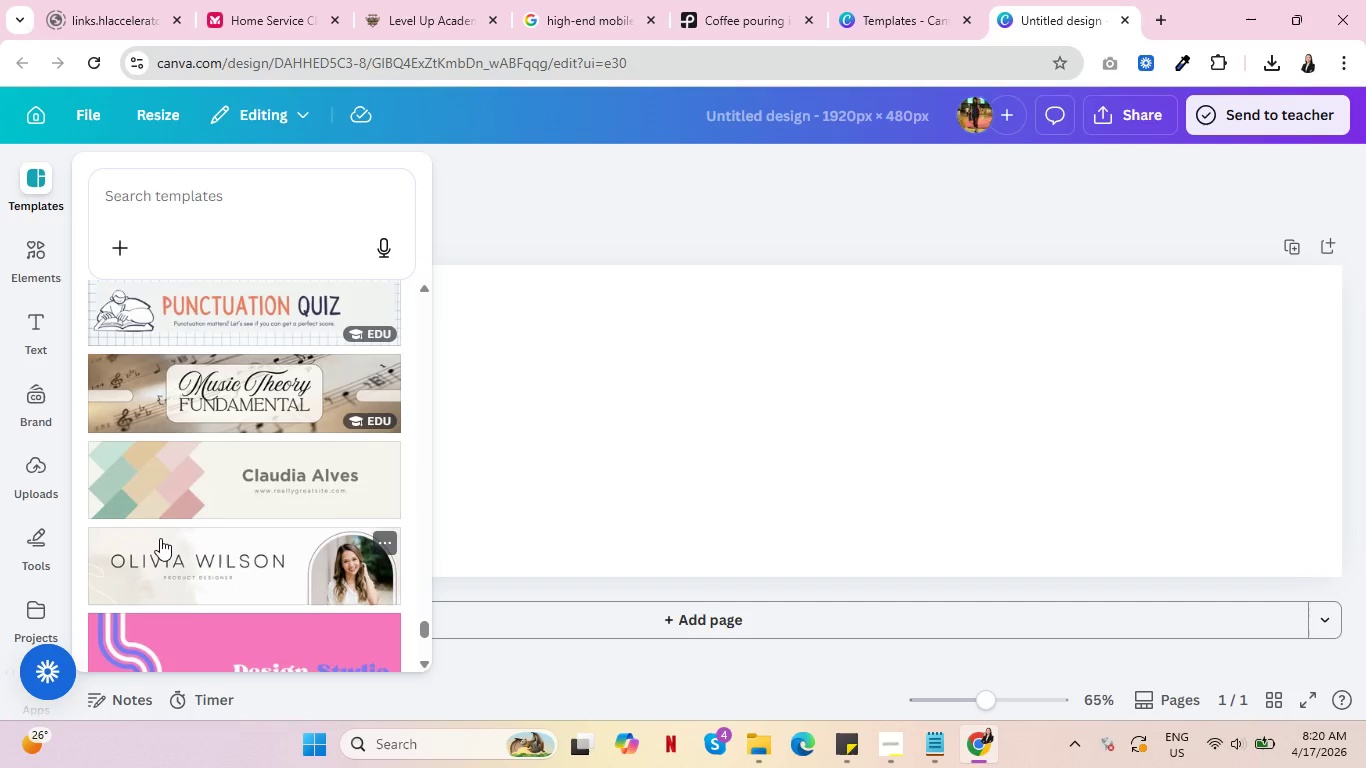 
scroll: coordinate [161, 536], scroll_direction: down, amount: 9.0
 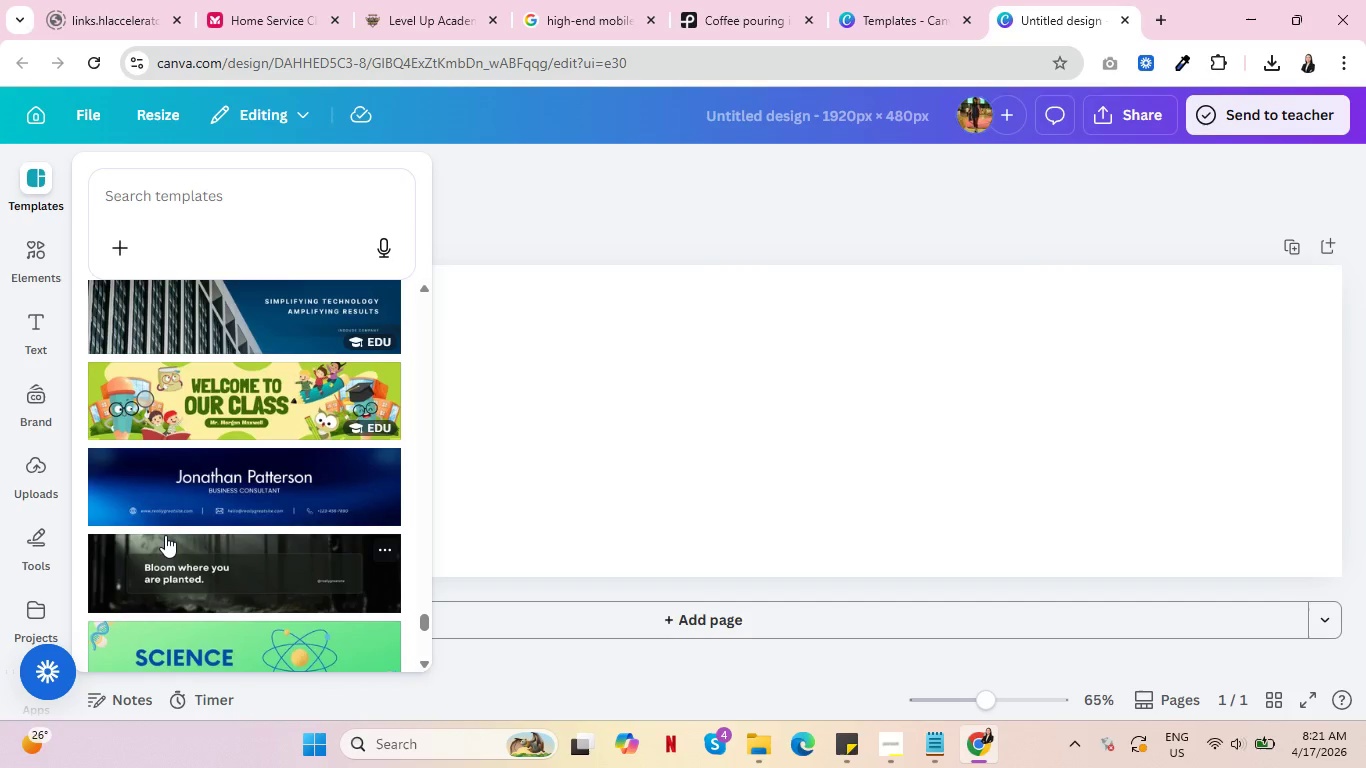 
wait(5.69)
 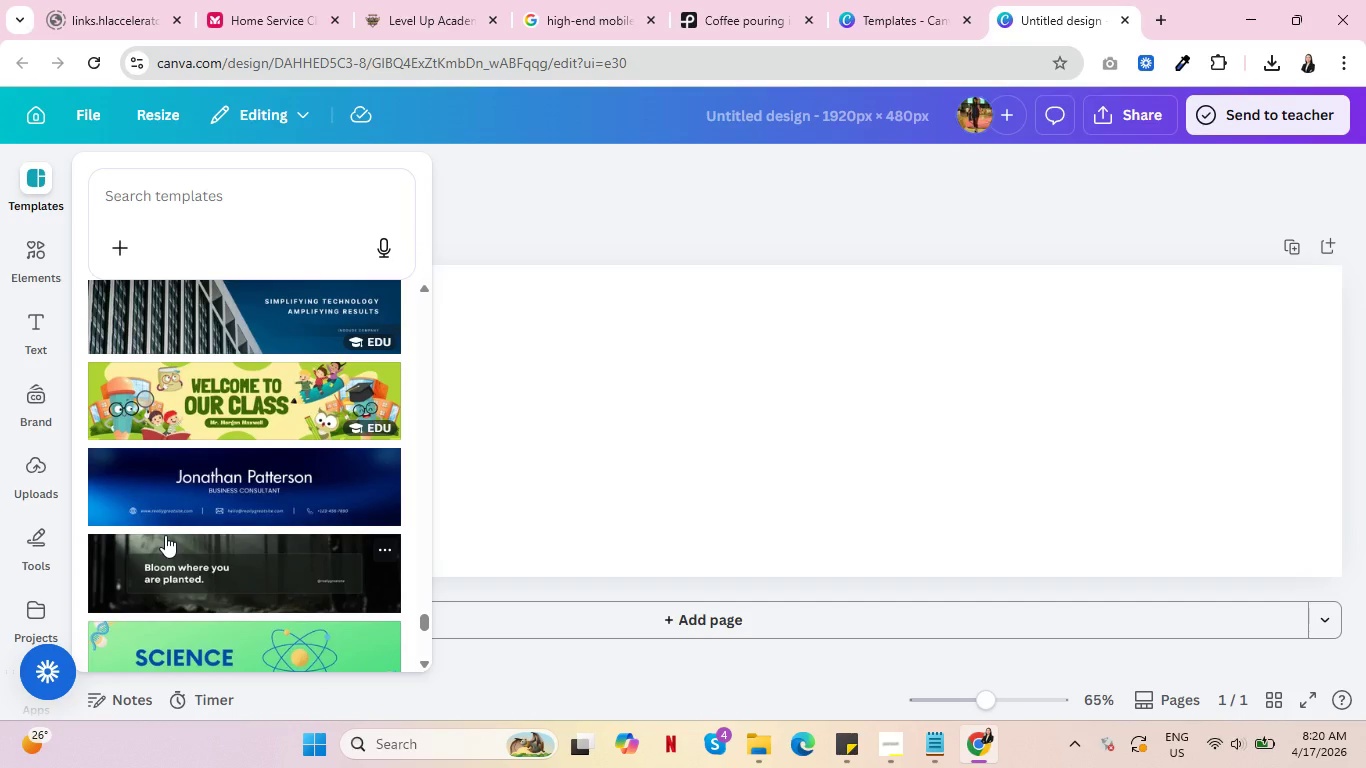 
scroll: coordinate [195, 573], scroll_direction: down, amount: 7.0
 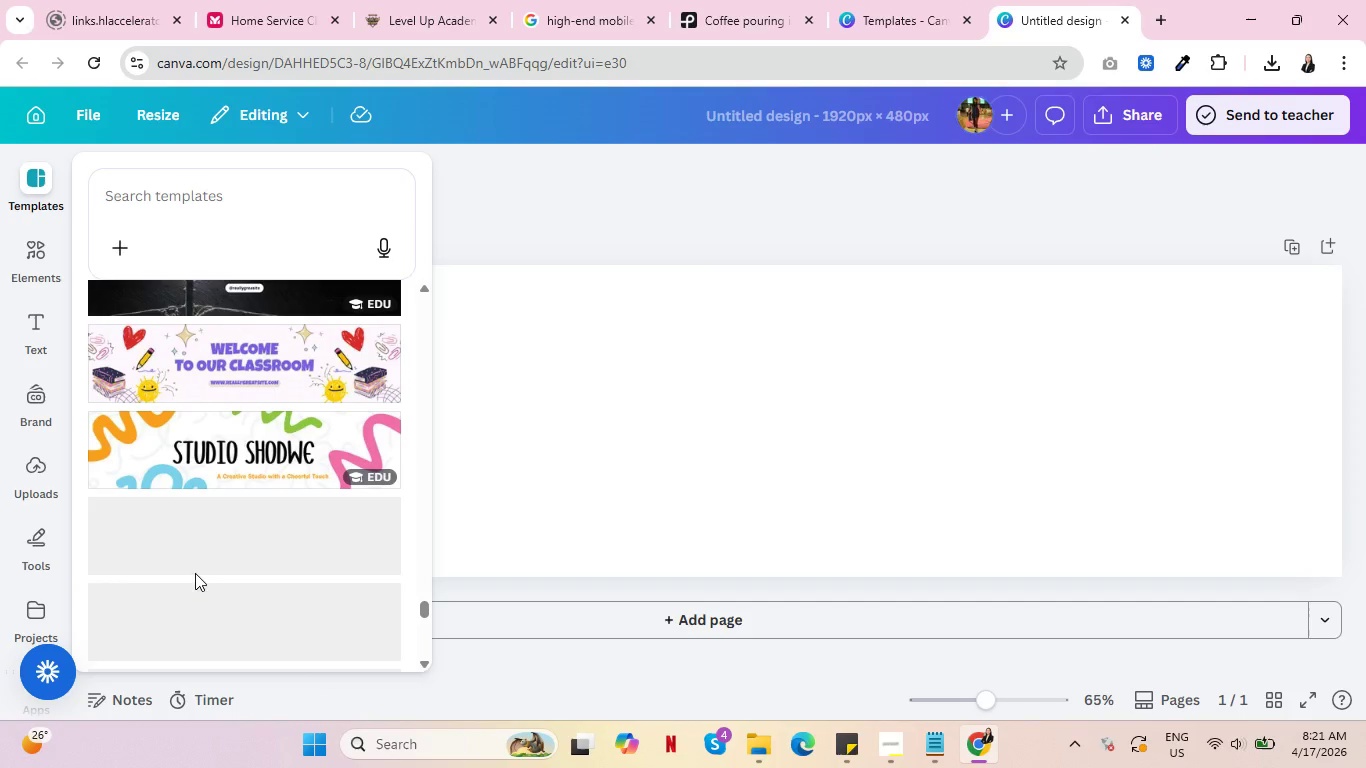 
scroll: coordinate [186, 591], scroll_direction: down, amount: 9.0
 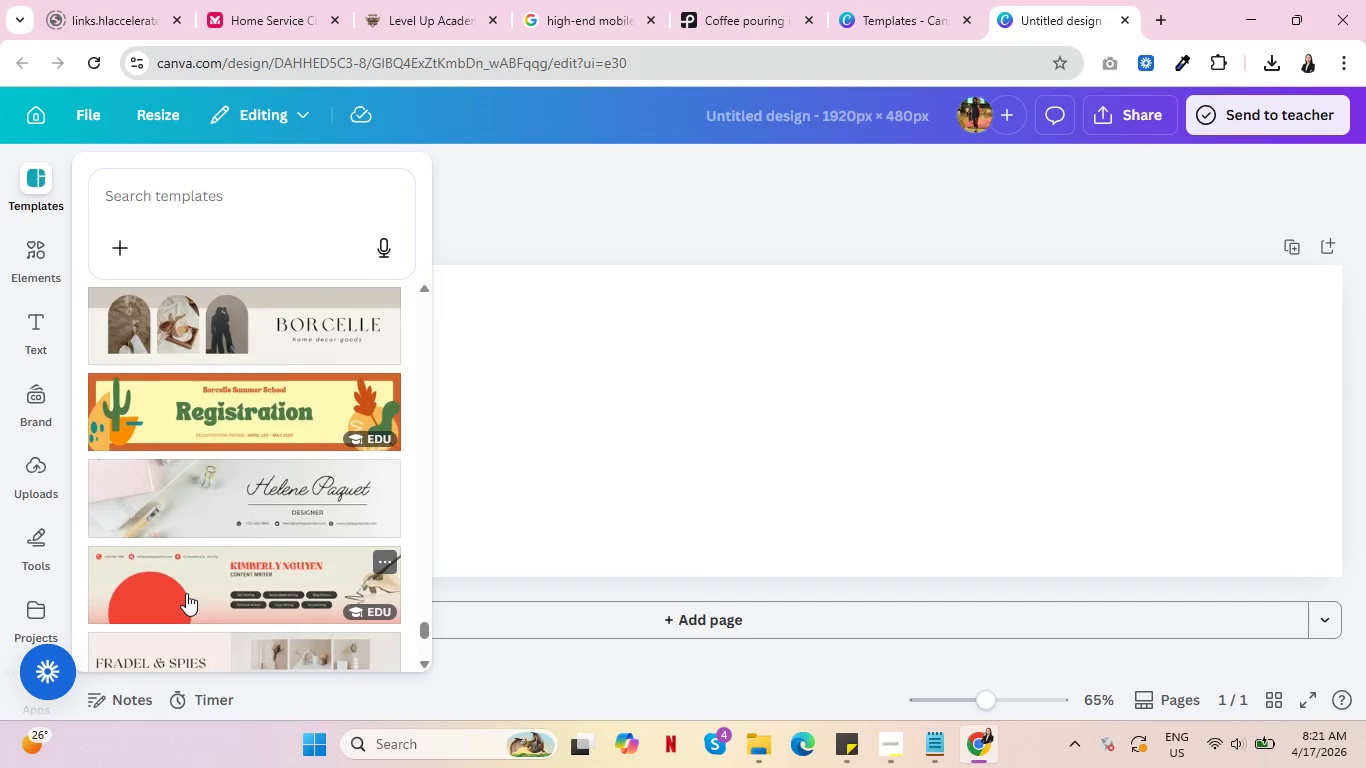 
scroll: coordinate [186, 594], scroll_direction: down, amount: 3.0
 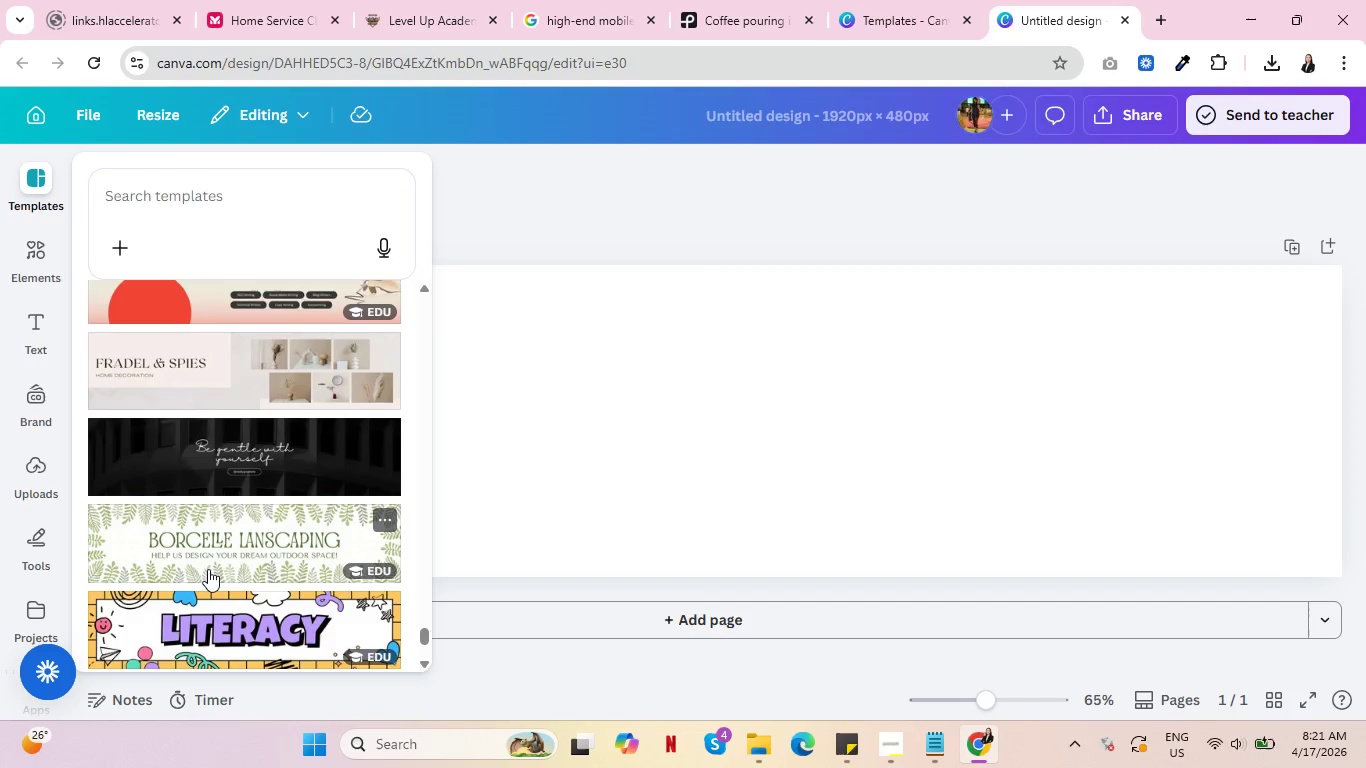 
wait(6.02)
 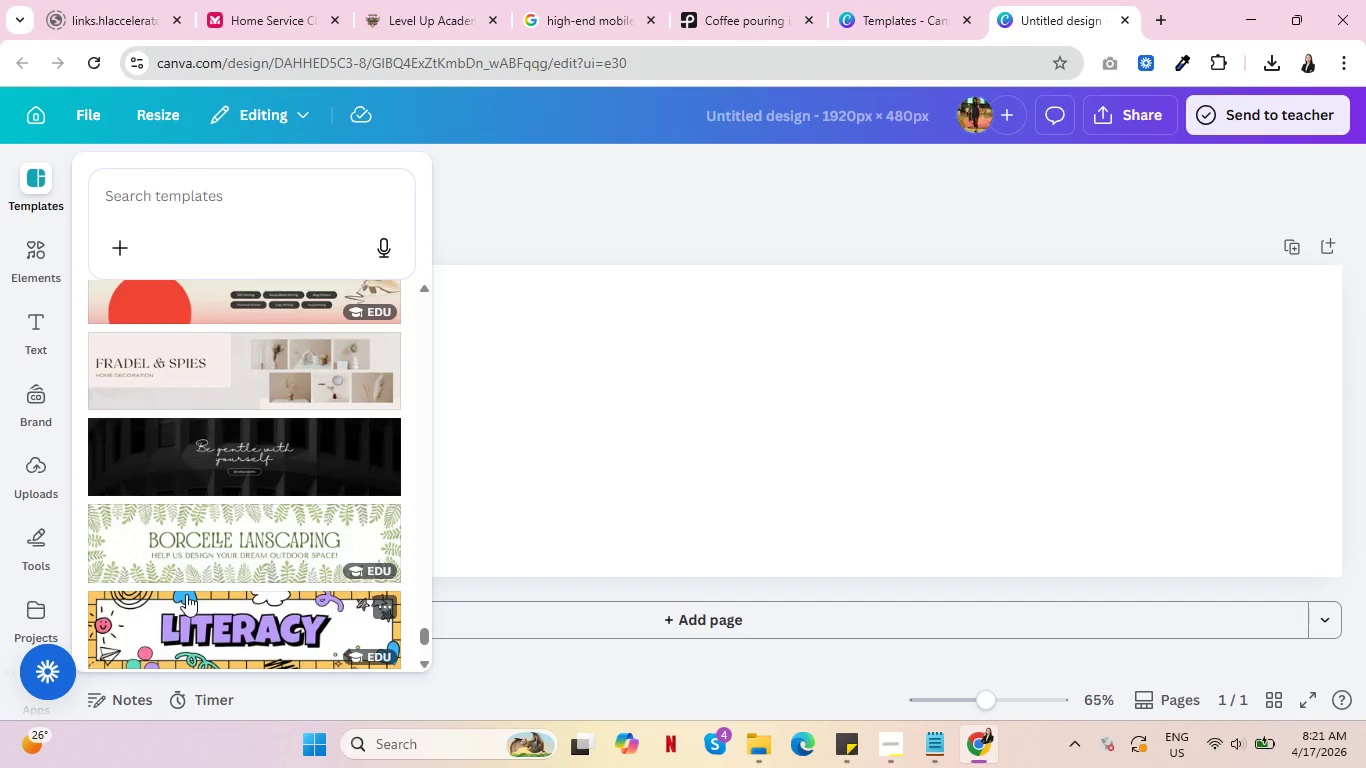 
scroll: coordinate [193, 578], scroll_direction: down, amount: 12.0
 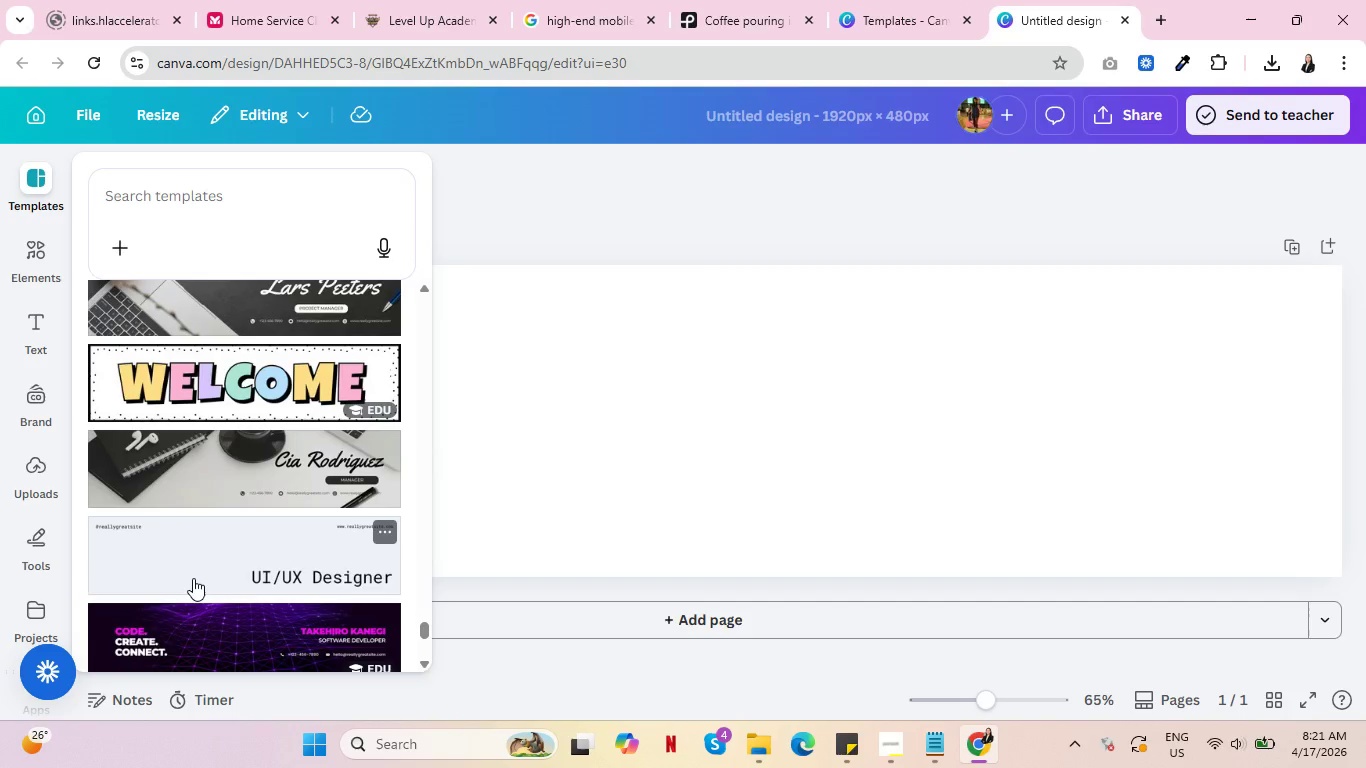 
scroll: coordinate [193, 583], scroll_direction: down, amount: 4.0
 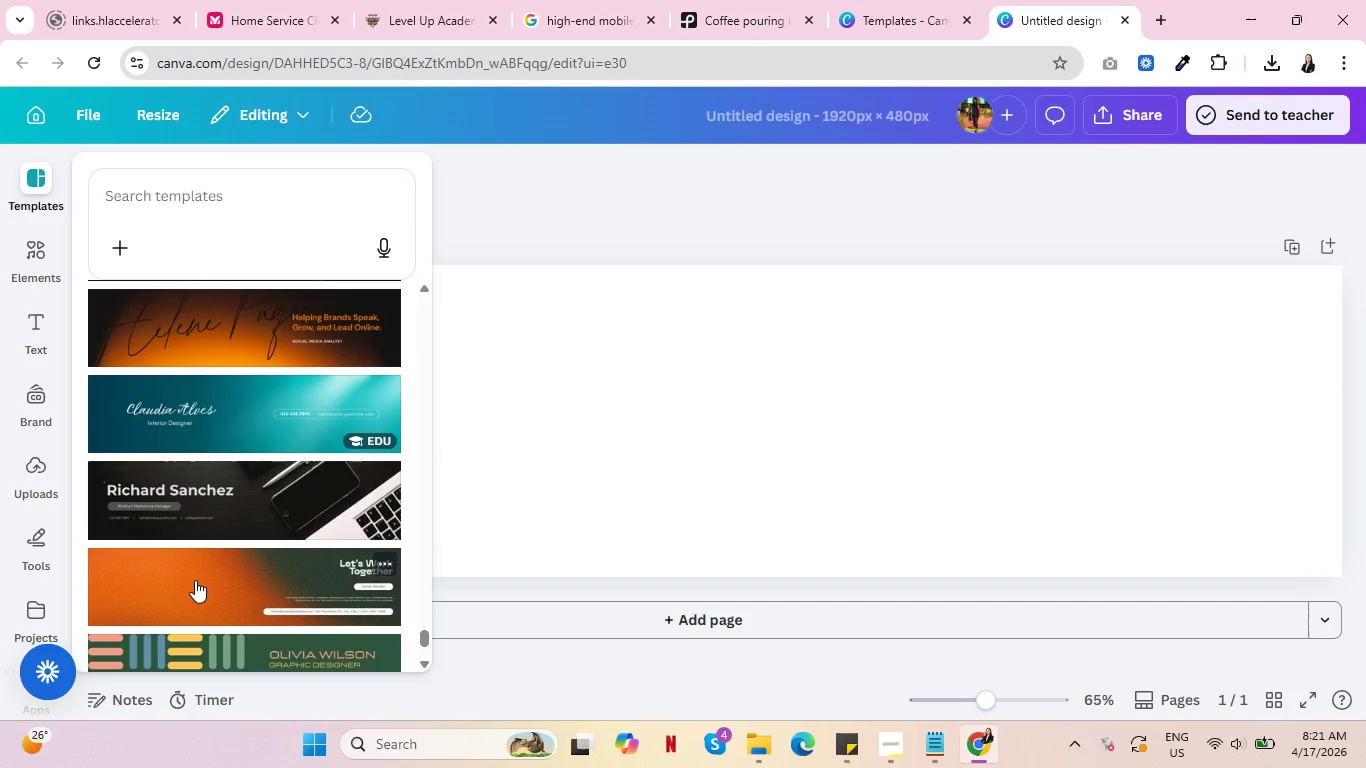 
wait(7.97)
 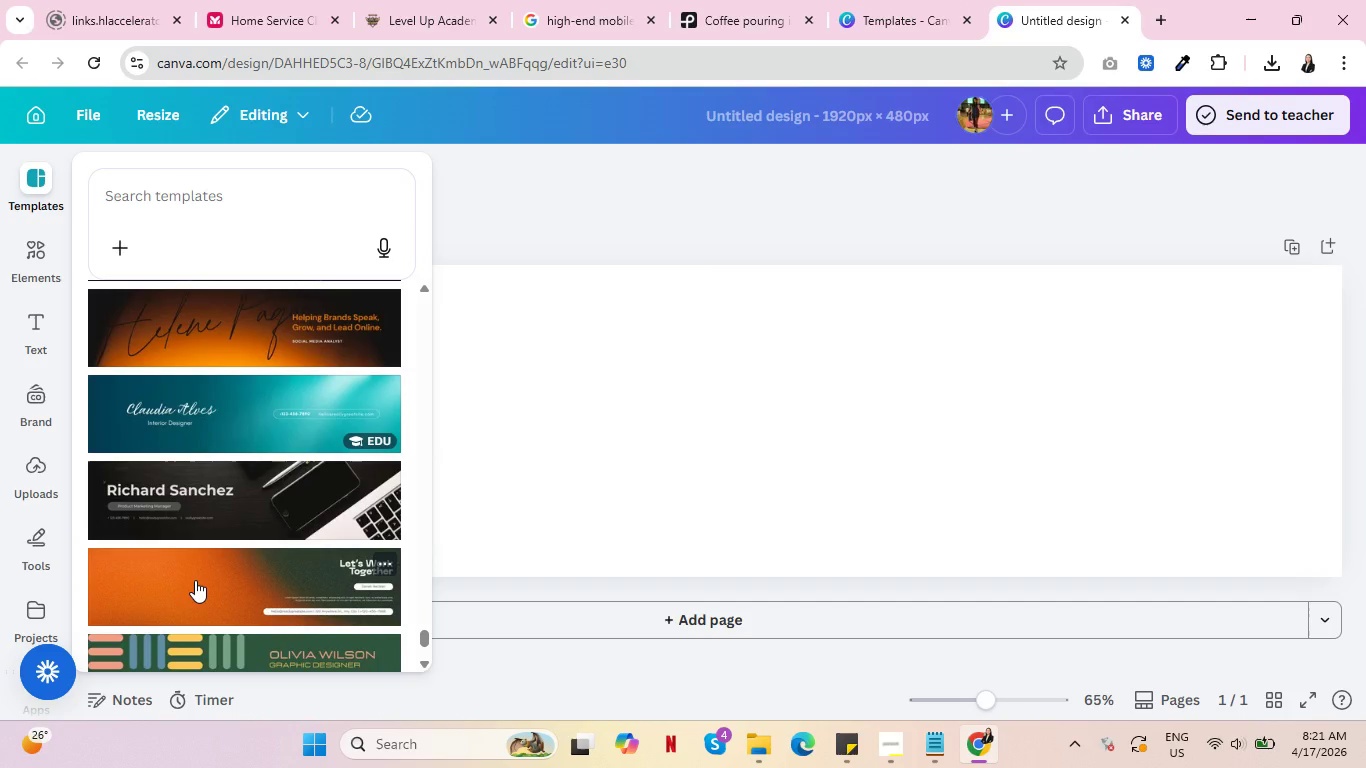 
scroll: coordinate [193, 561], scroll_direction: down, amount: 12.0
 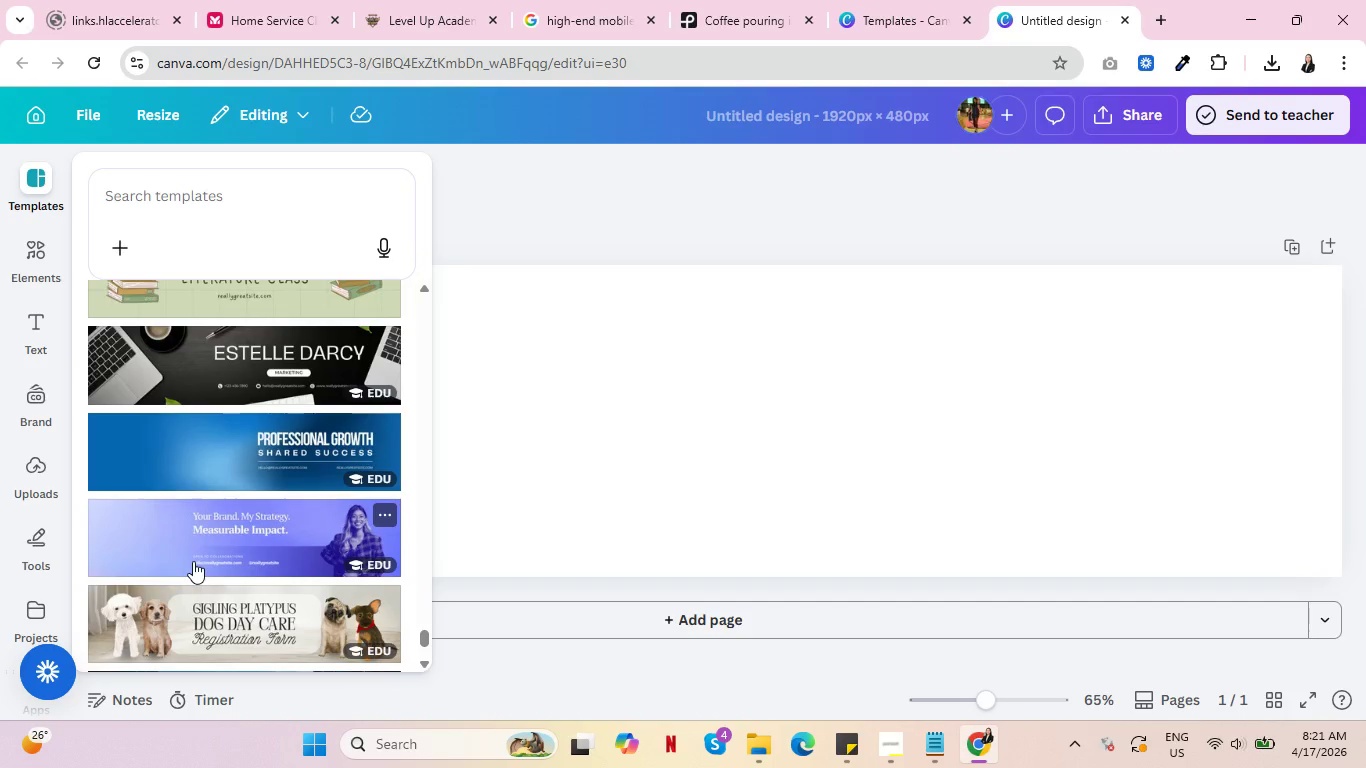 
scroll: coordinate [194, 561], scroll_direction: down, amount: 13.0
 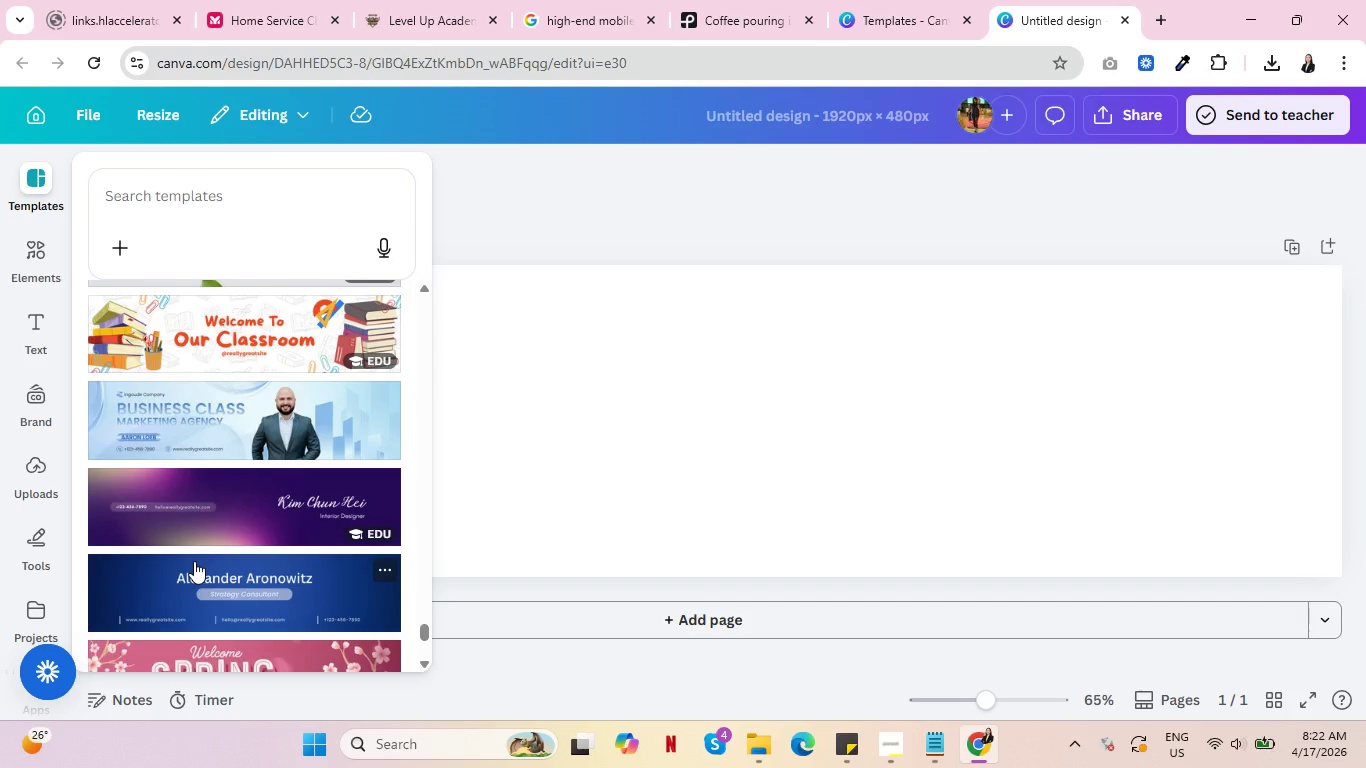 
scroll: coordinate [194, 559], scroll_direction: down, amount: 12.0
 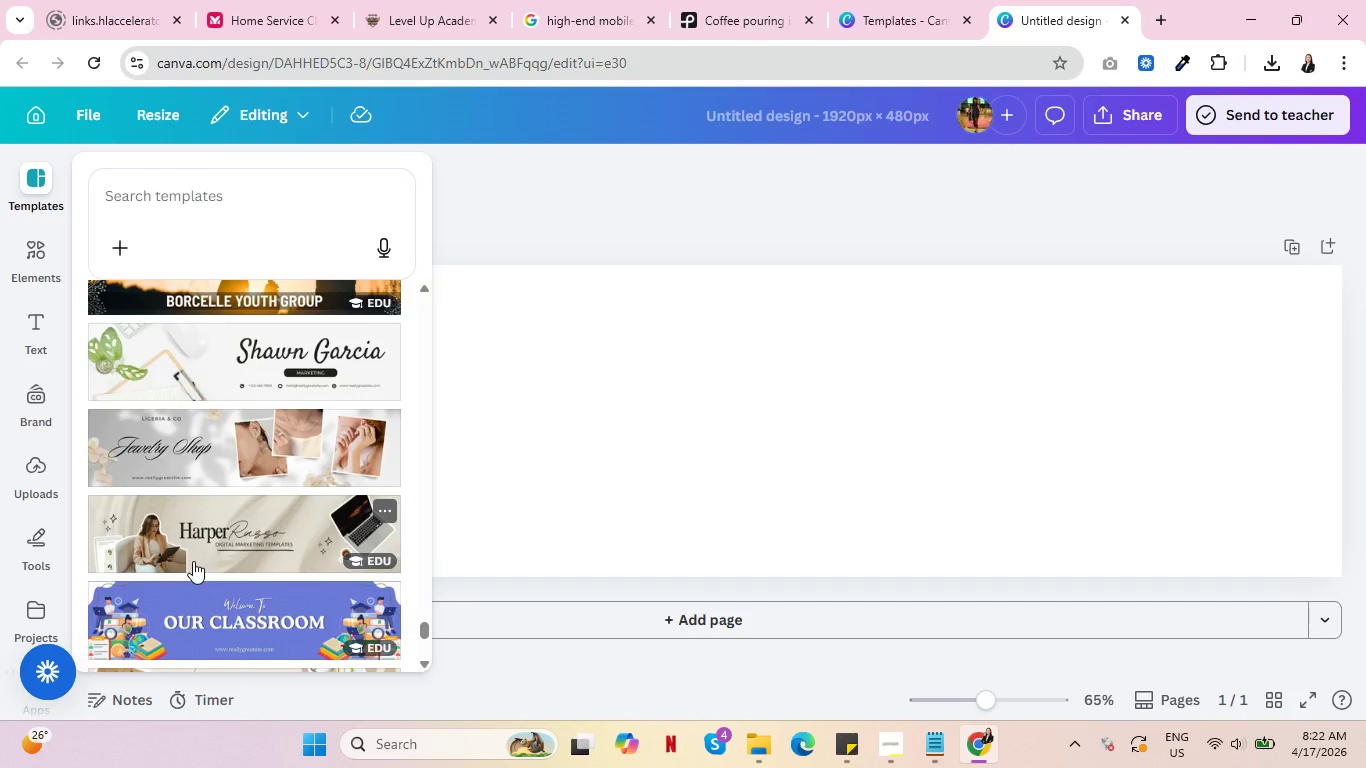 
scroll: coordinate [195, 567], scroll_direction: down, amount: 3.0
 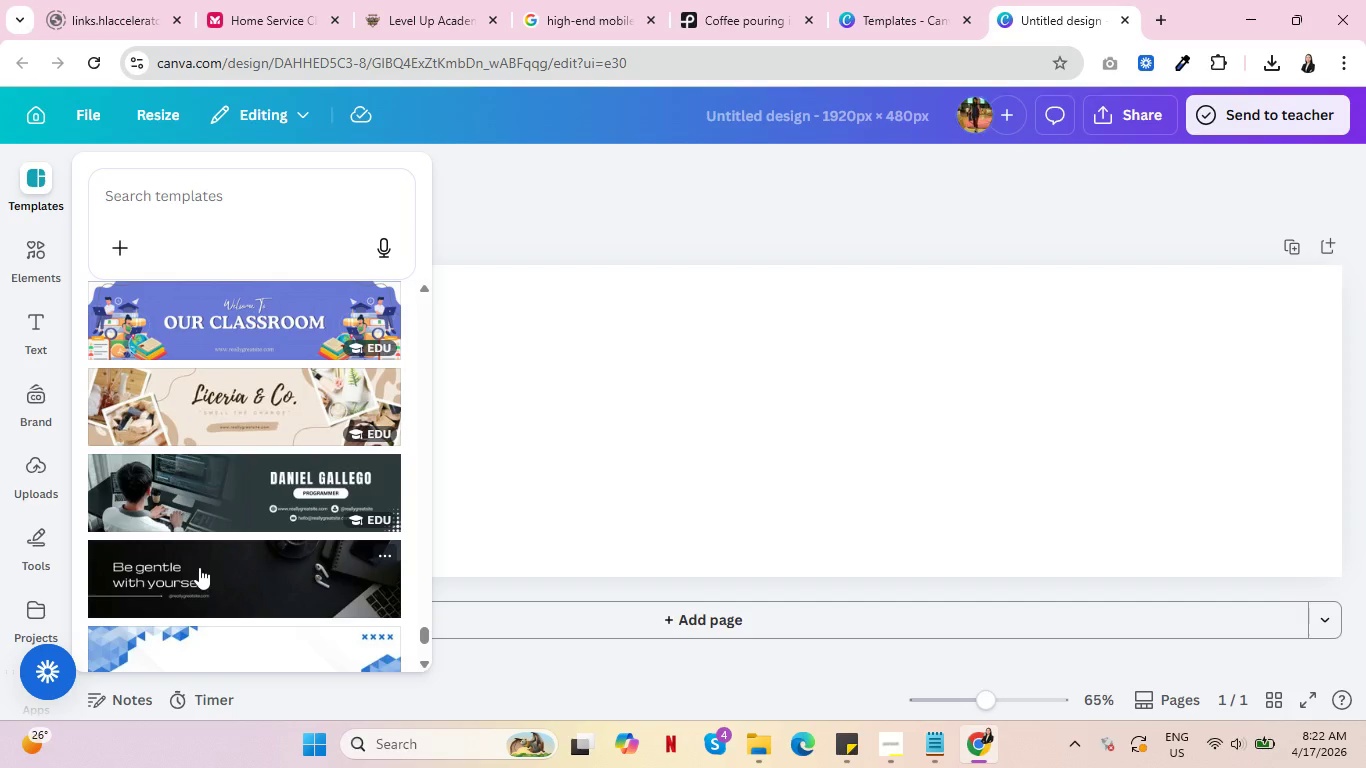 
scroll: coordinate [214, 444], scroll_direction: up, amount: 5.0
 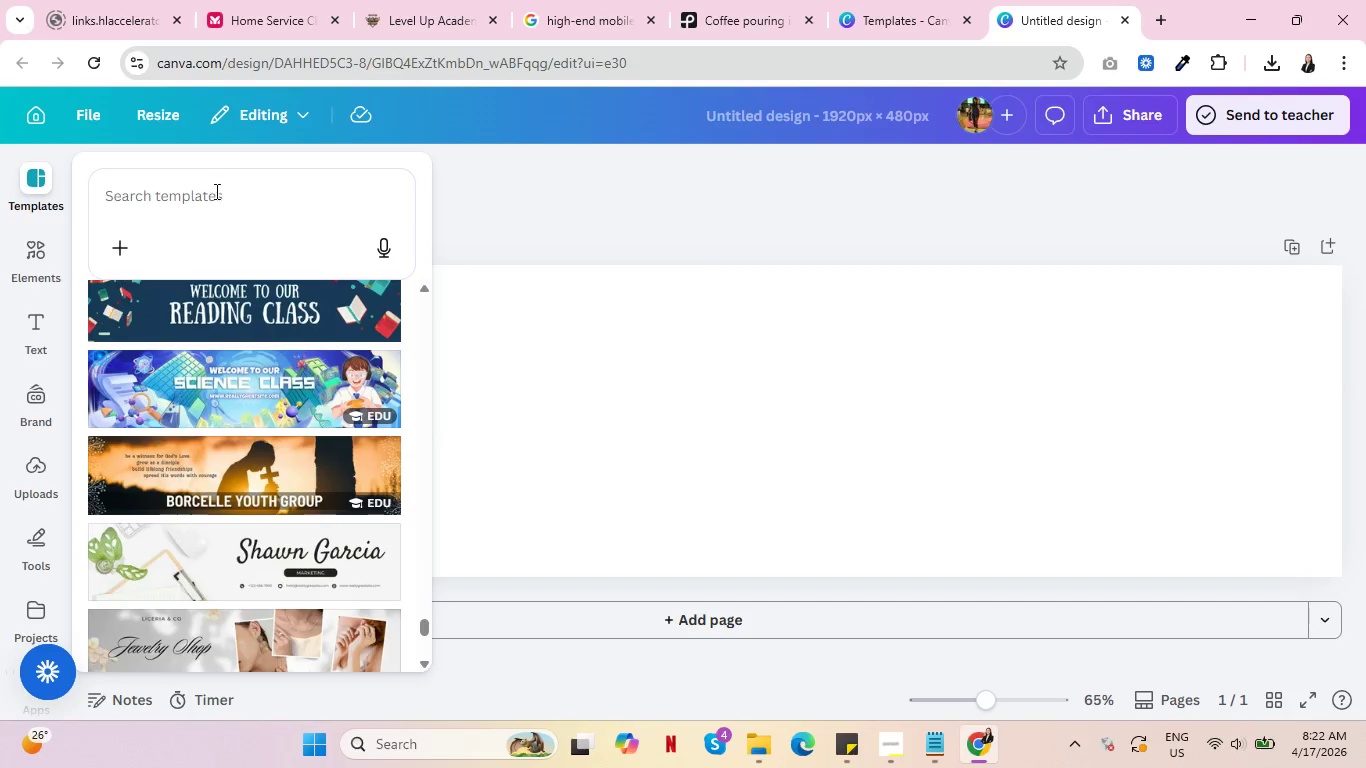 
left_click([220, 194])
 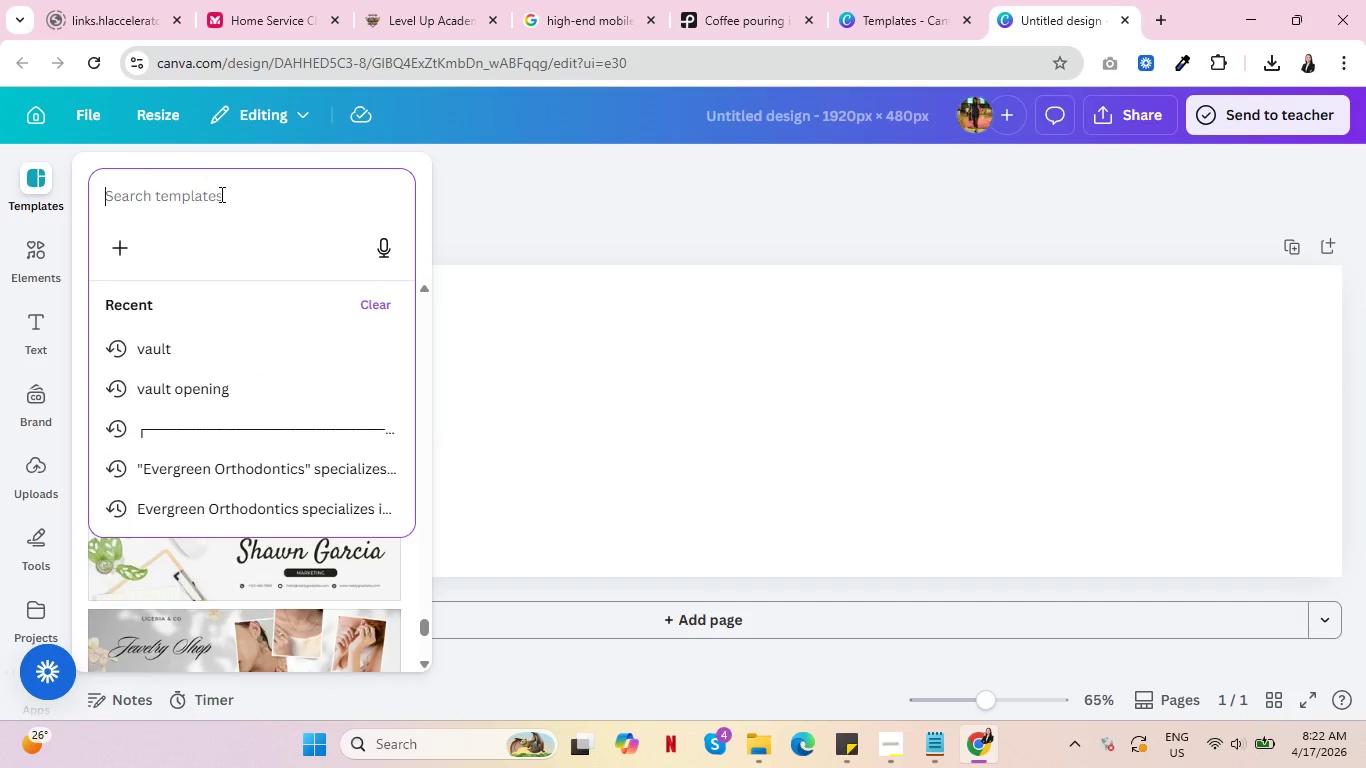 
type(moib)
key(Backspace)
key(Backspace)
type(bile espresso)
 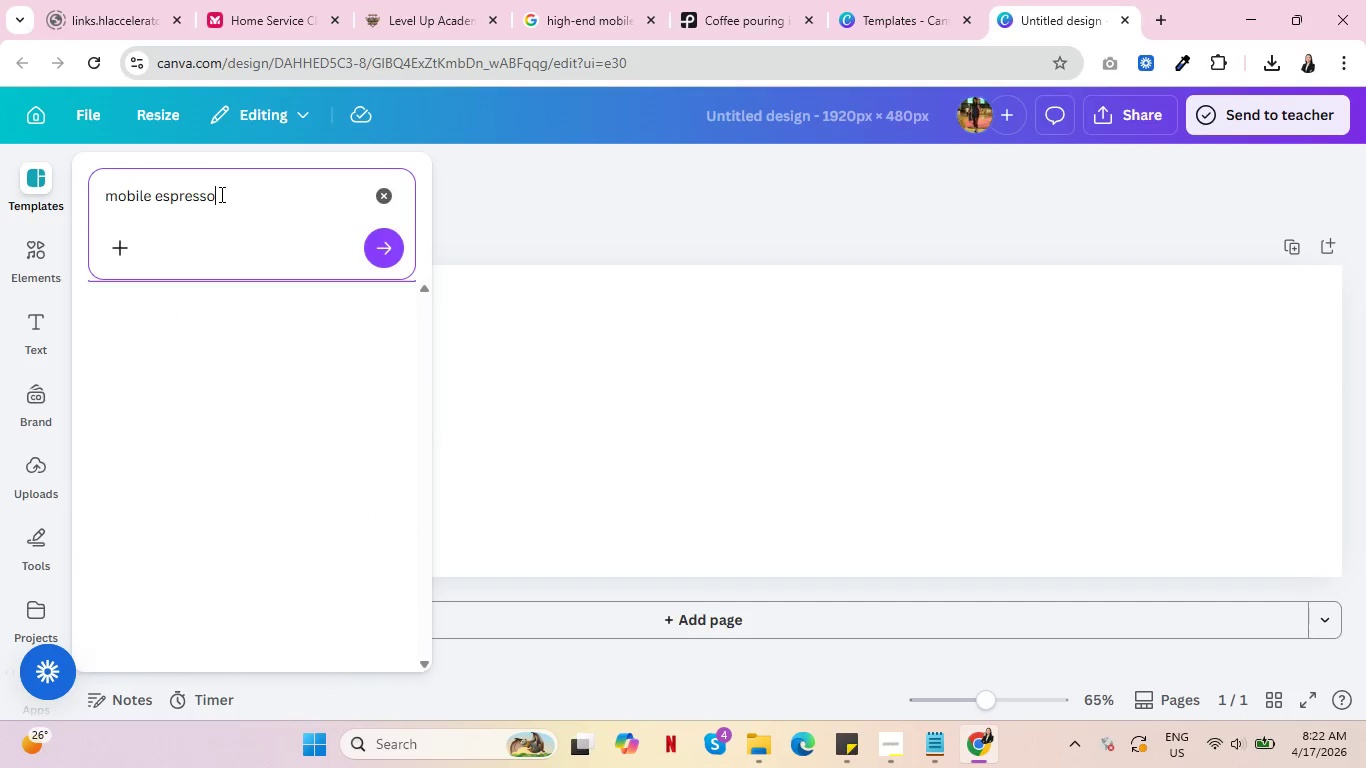 
key(Enter)